 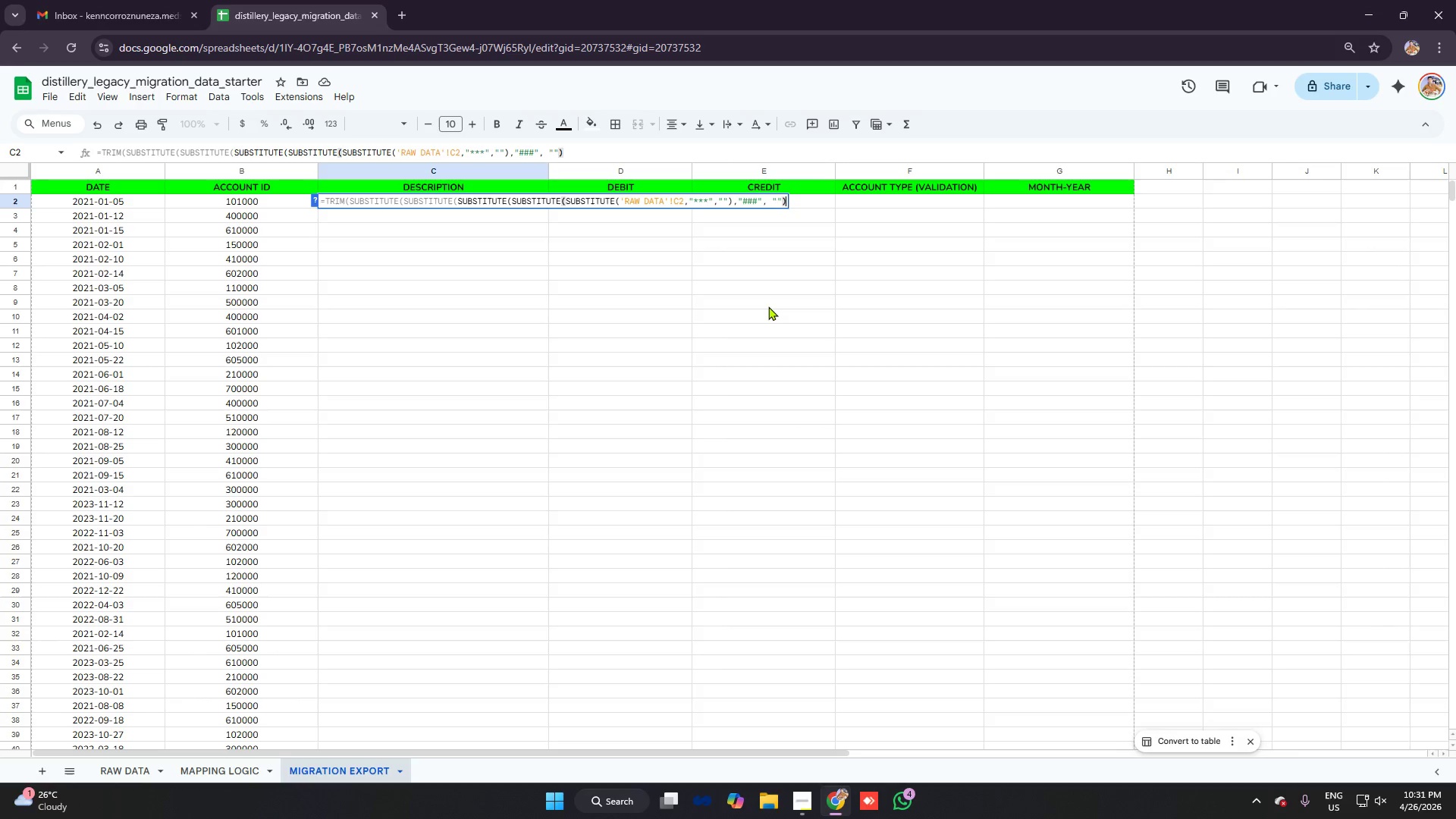 
hold_key(key=ShiftRight, duration=0.55)
 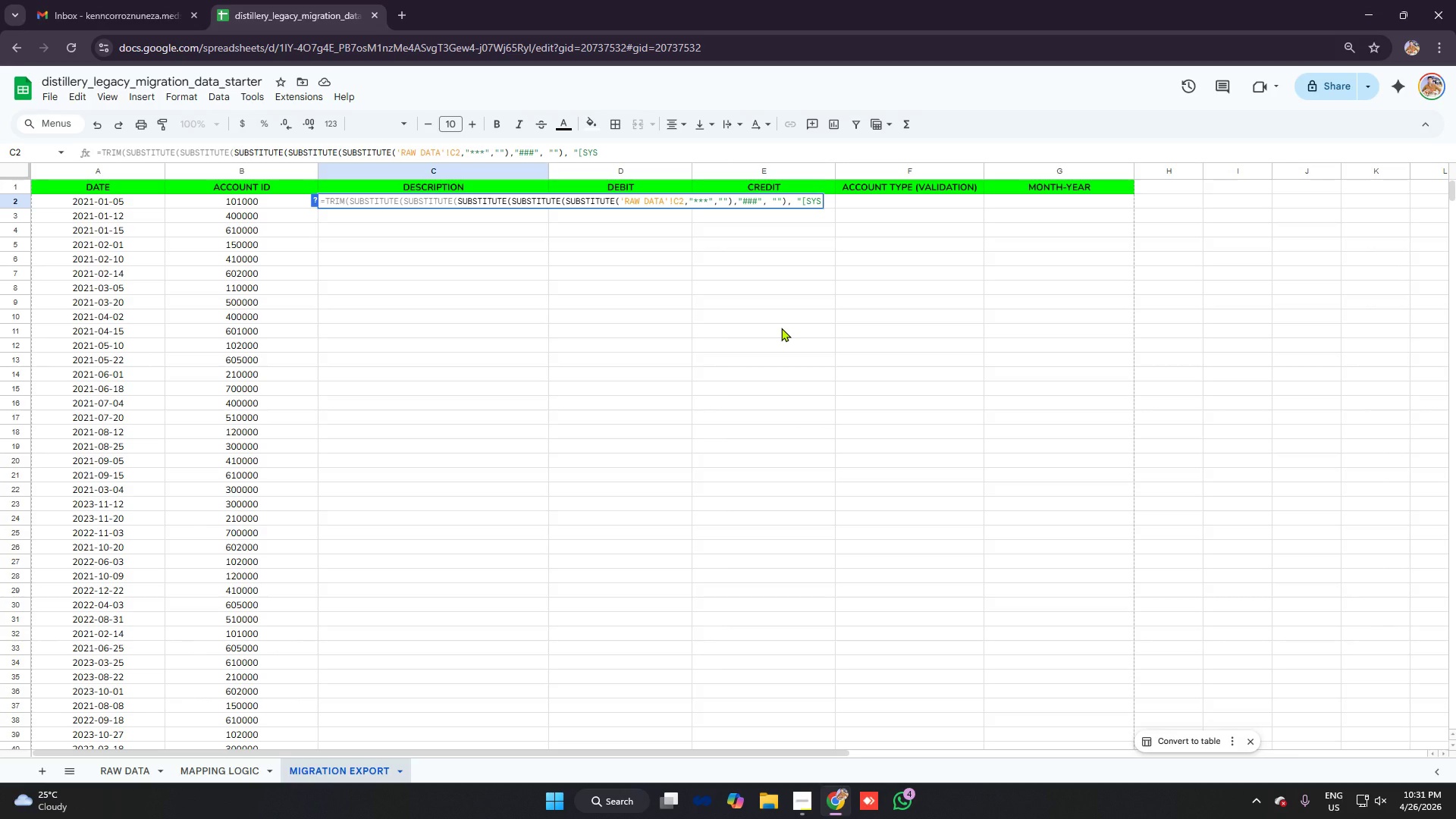 
hold_key(key=ShiftRight, duration=0.66)
 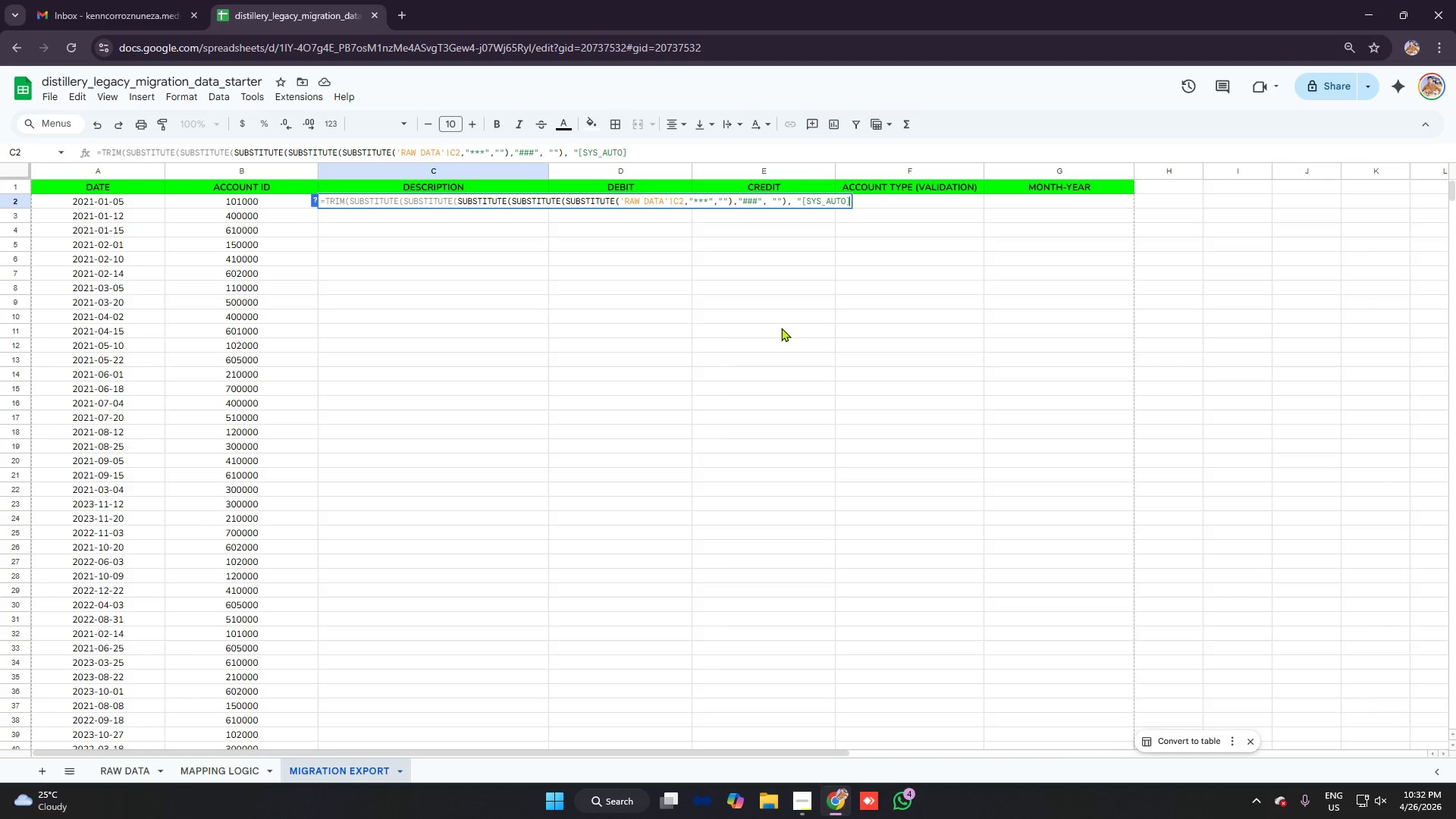 
wait(5.73)
 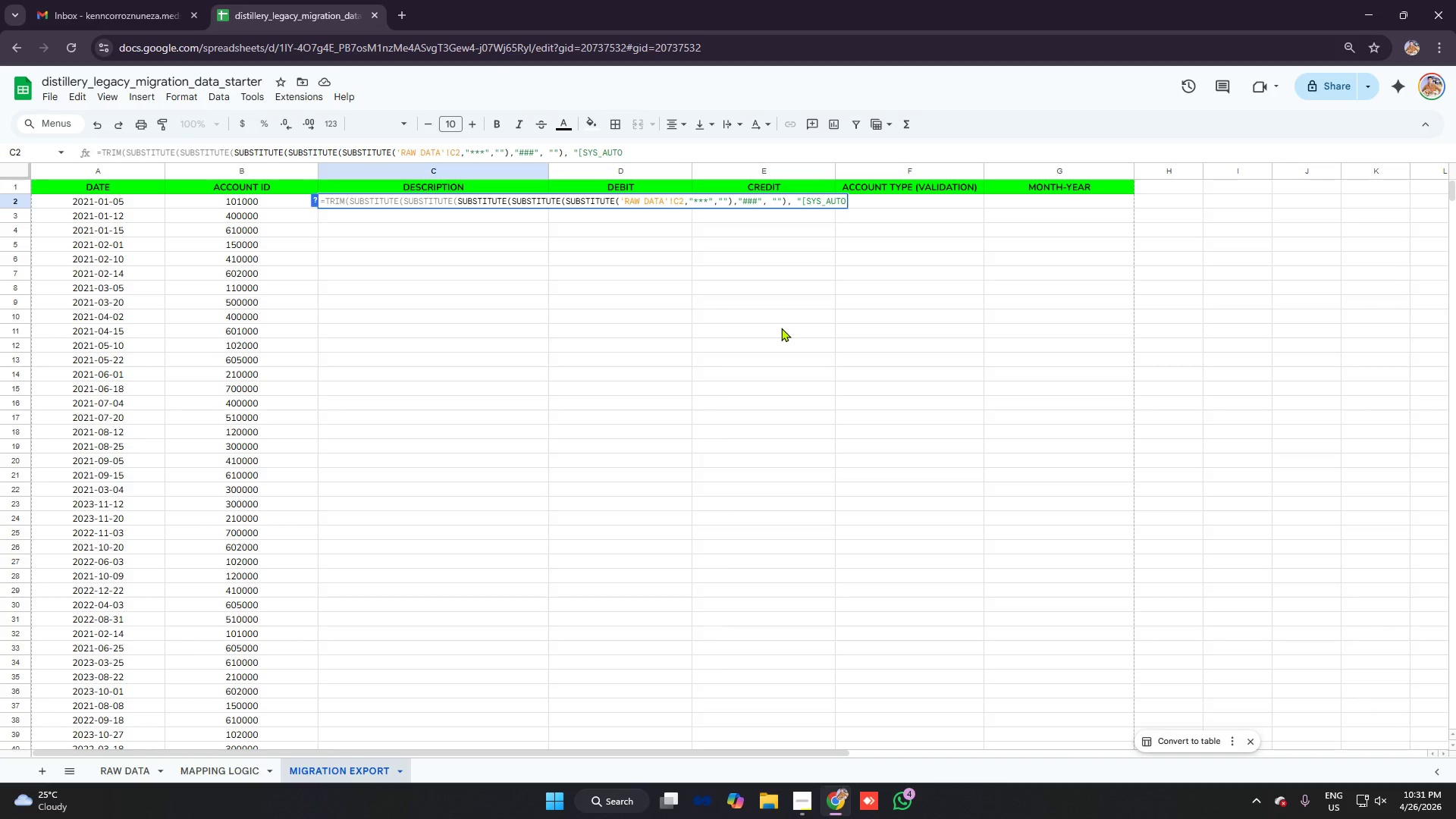 
key(Shift+Quote)
 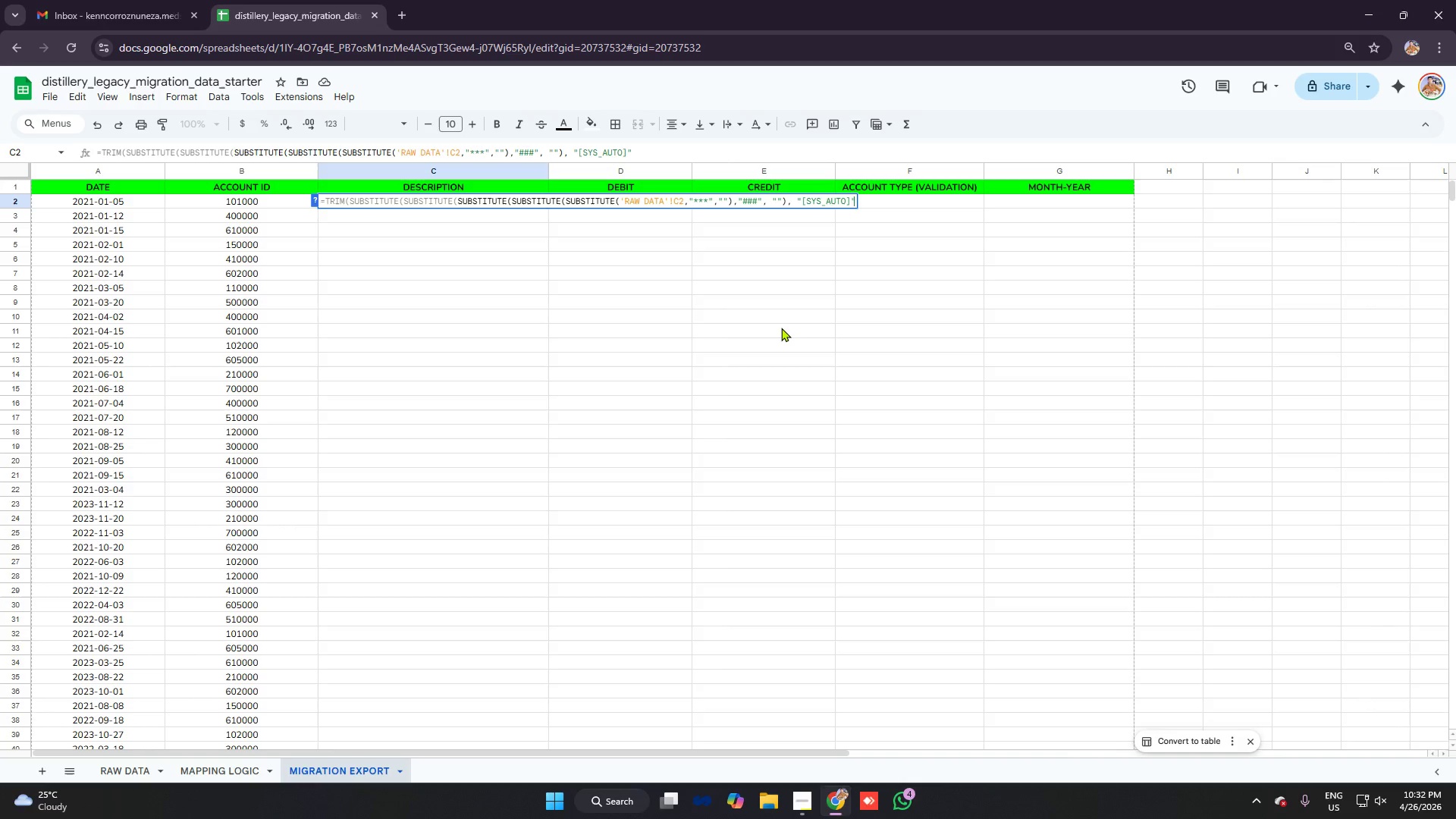 
key(Comma)
 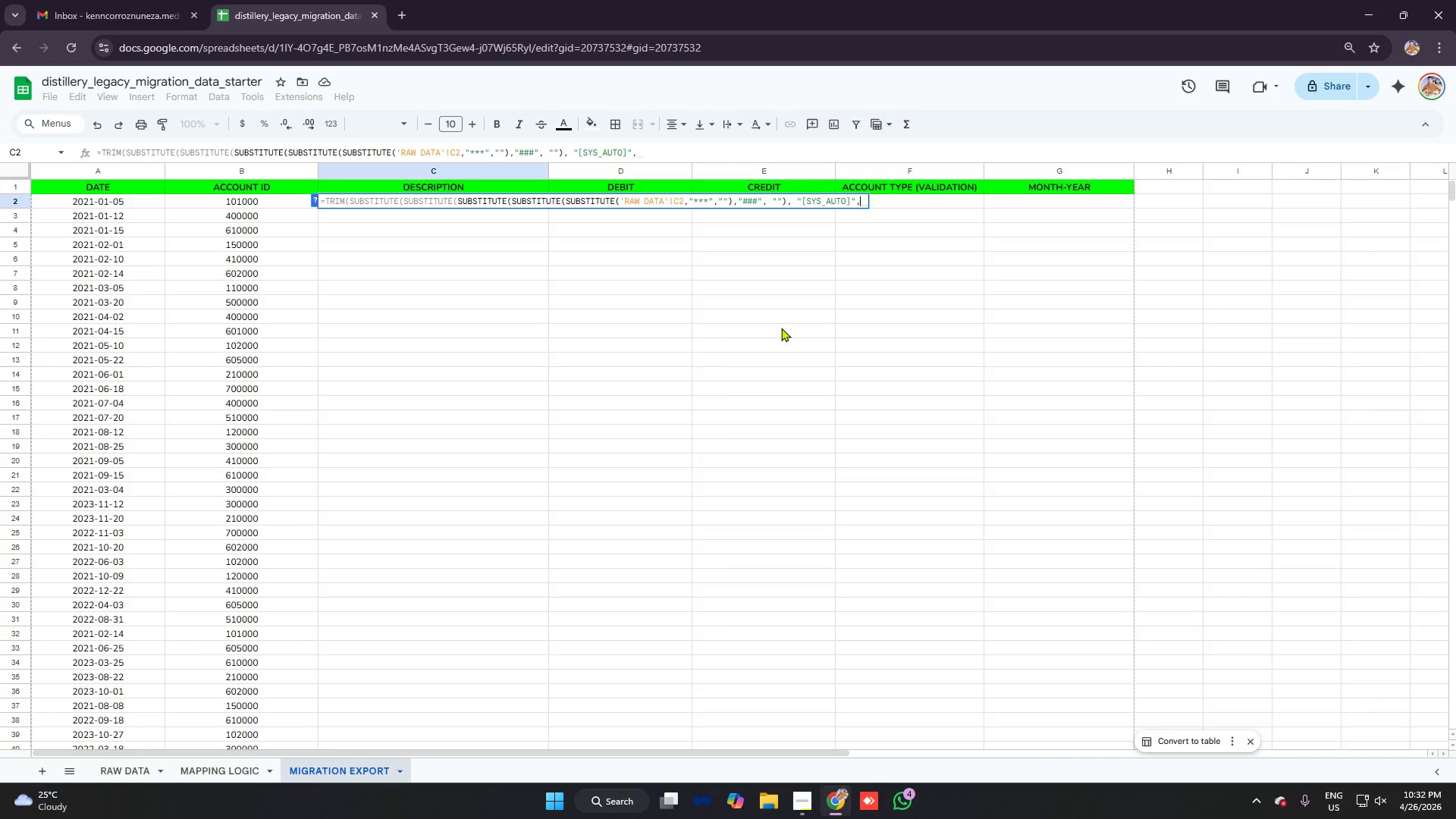 
key(Shift+Quote)
 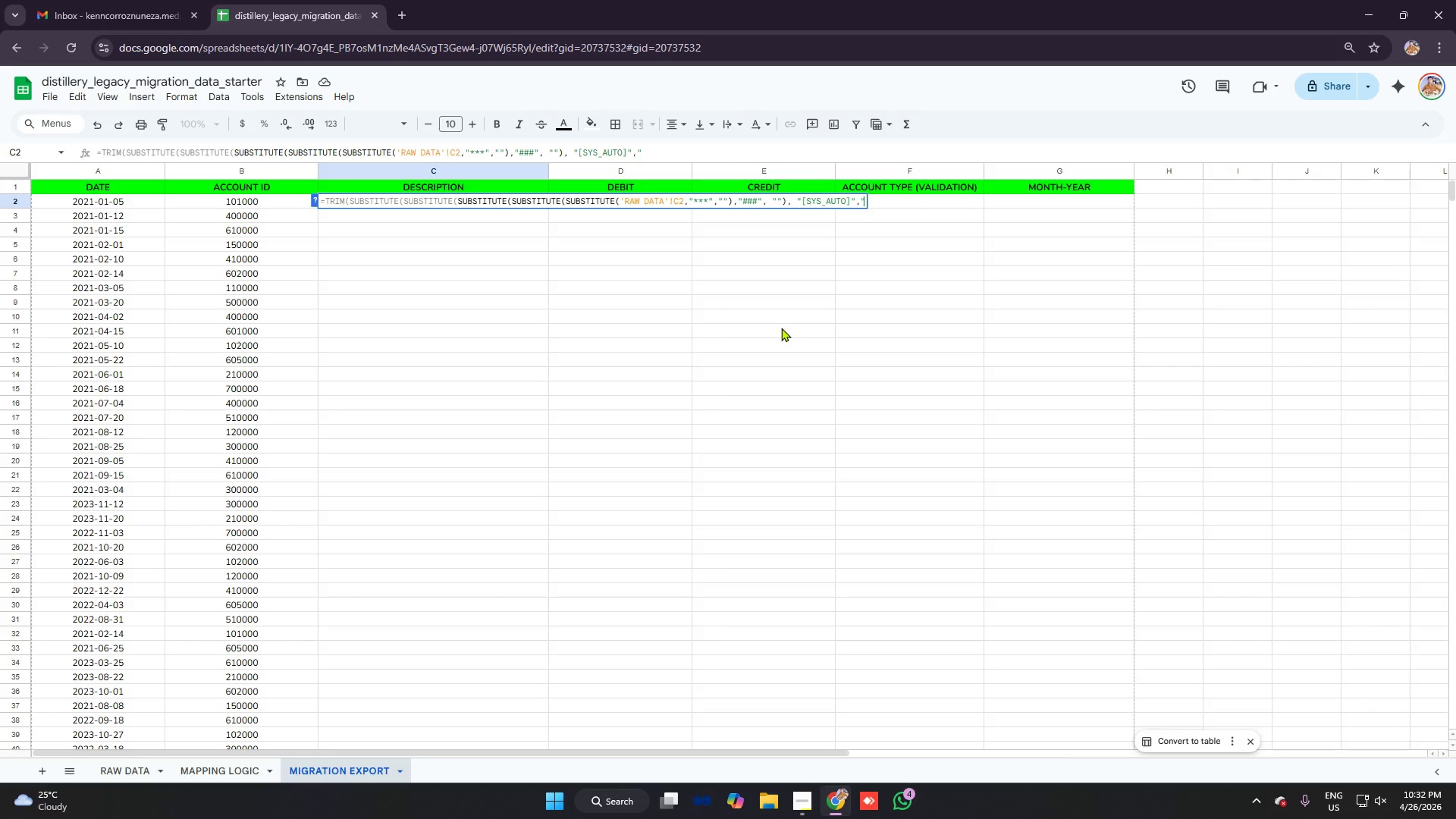 
key(Shift+Quote)
 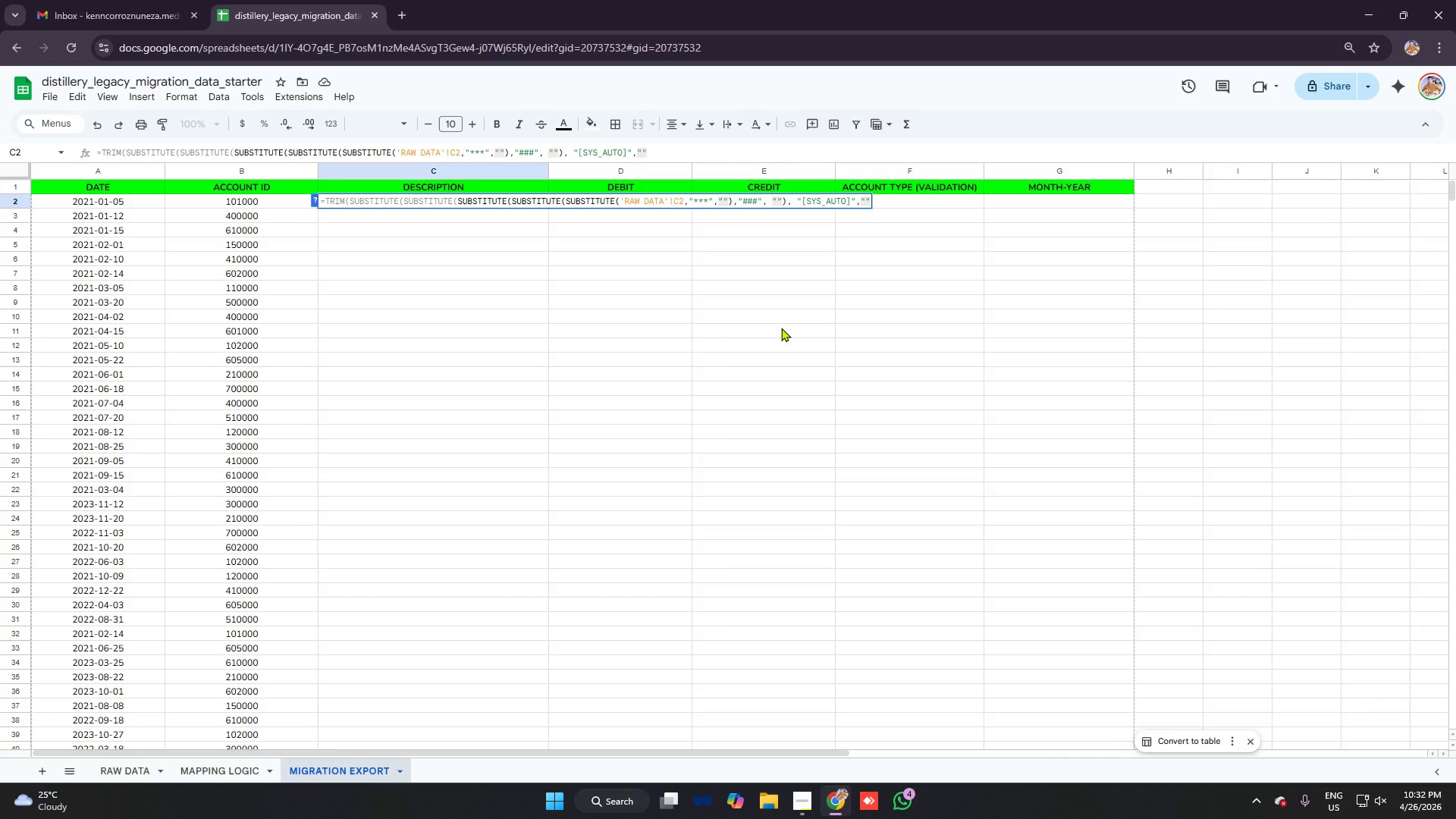 
wait(5.16)
 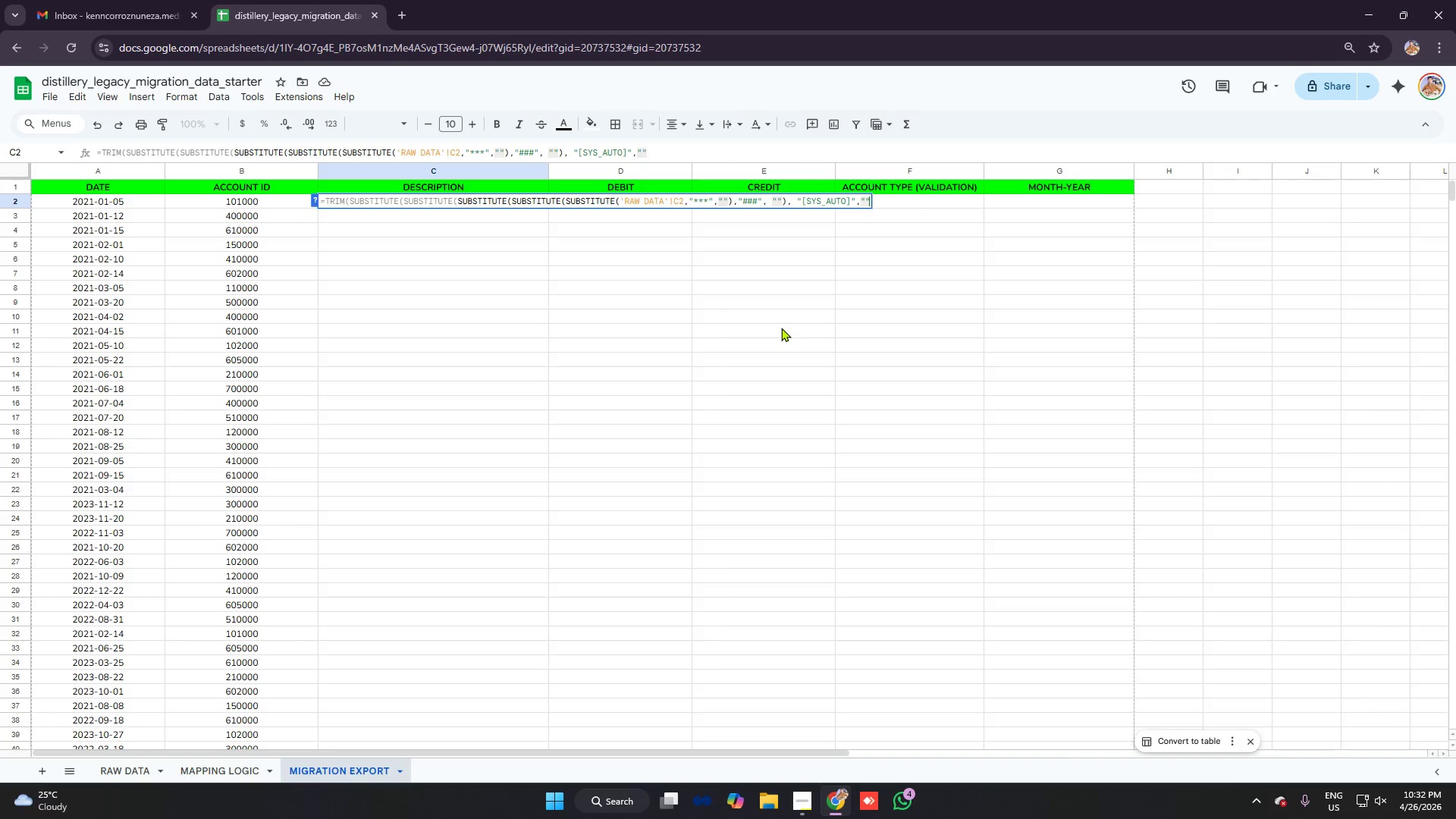 
key(Shift+0)
 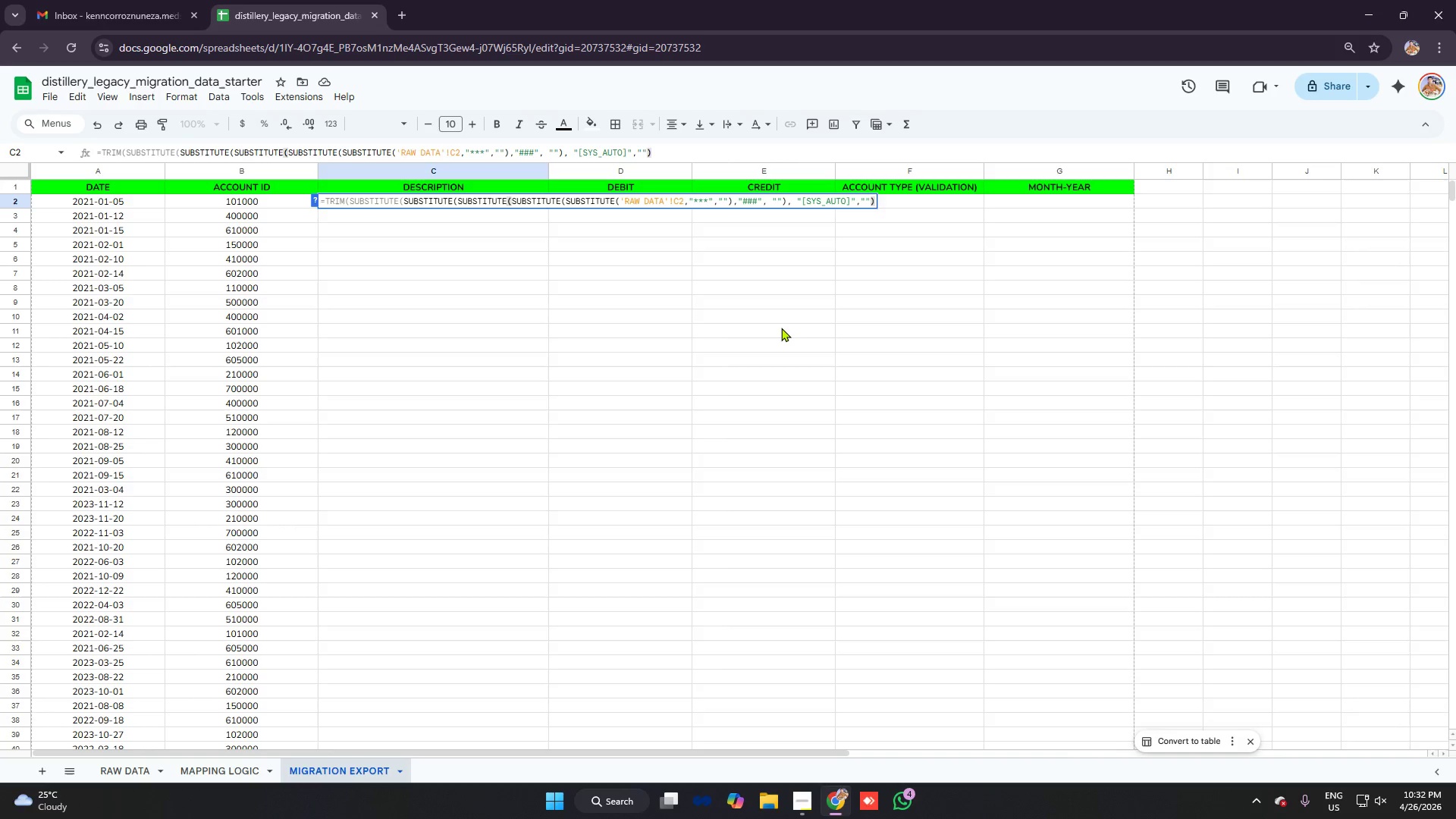 
wait(5.56)
 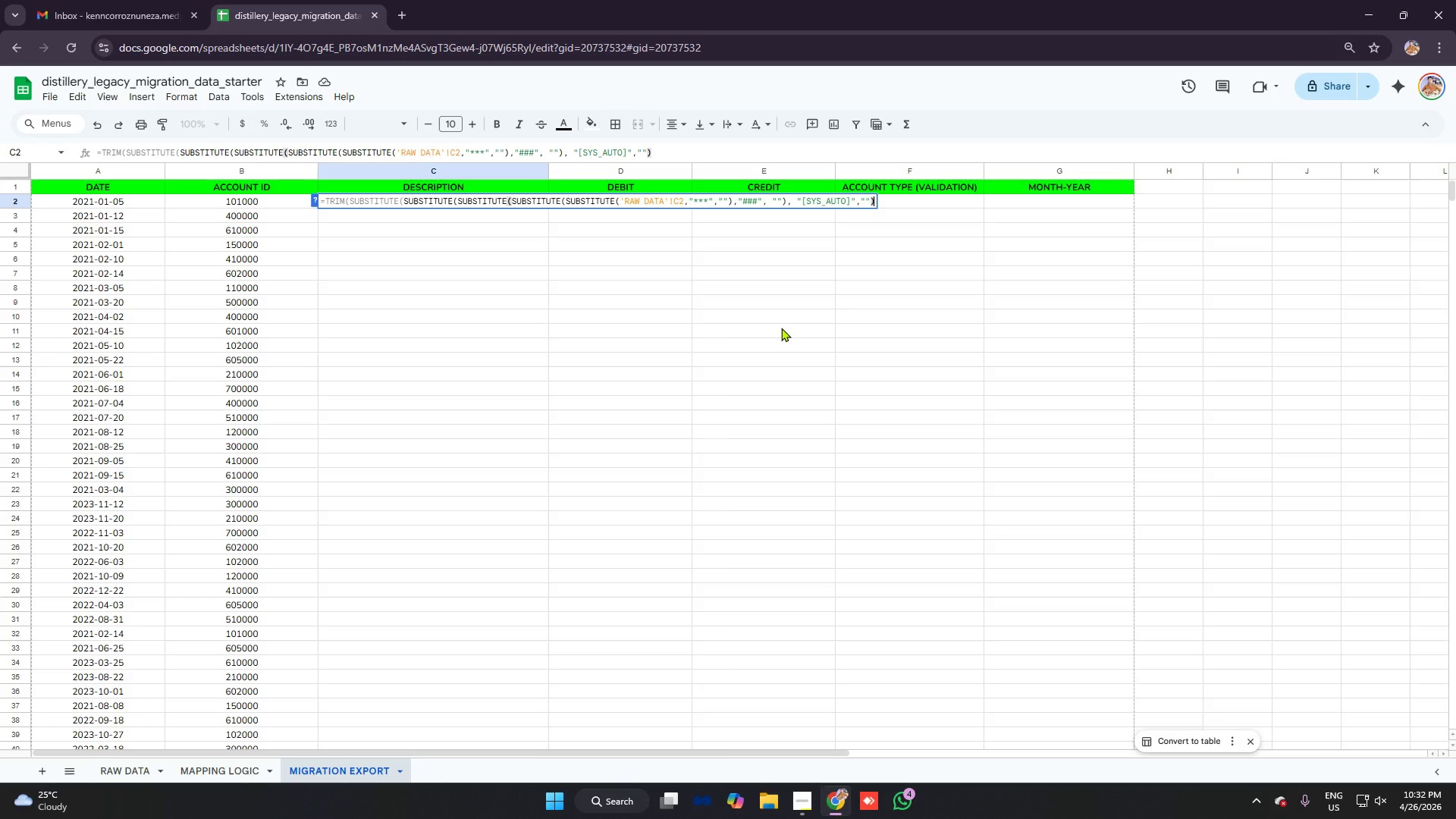 
type(, "[sys]","")
 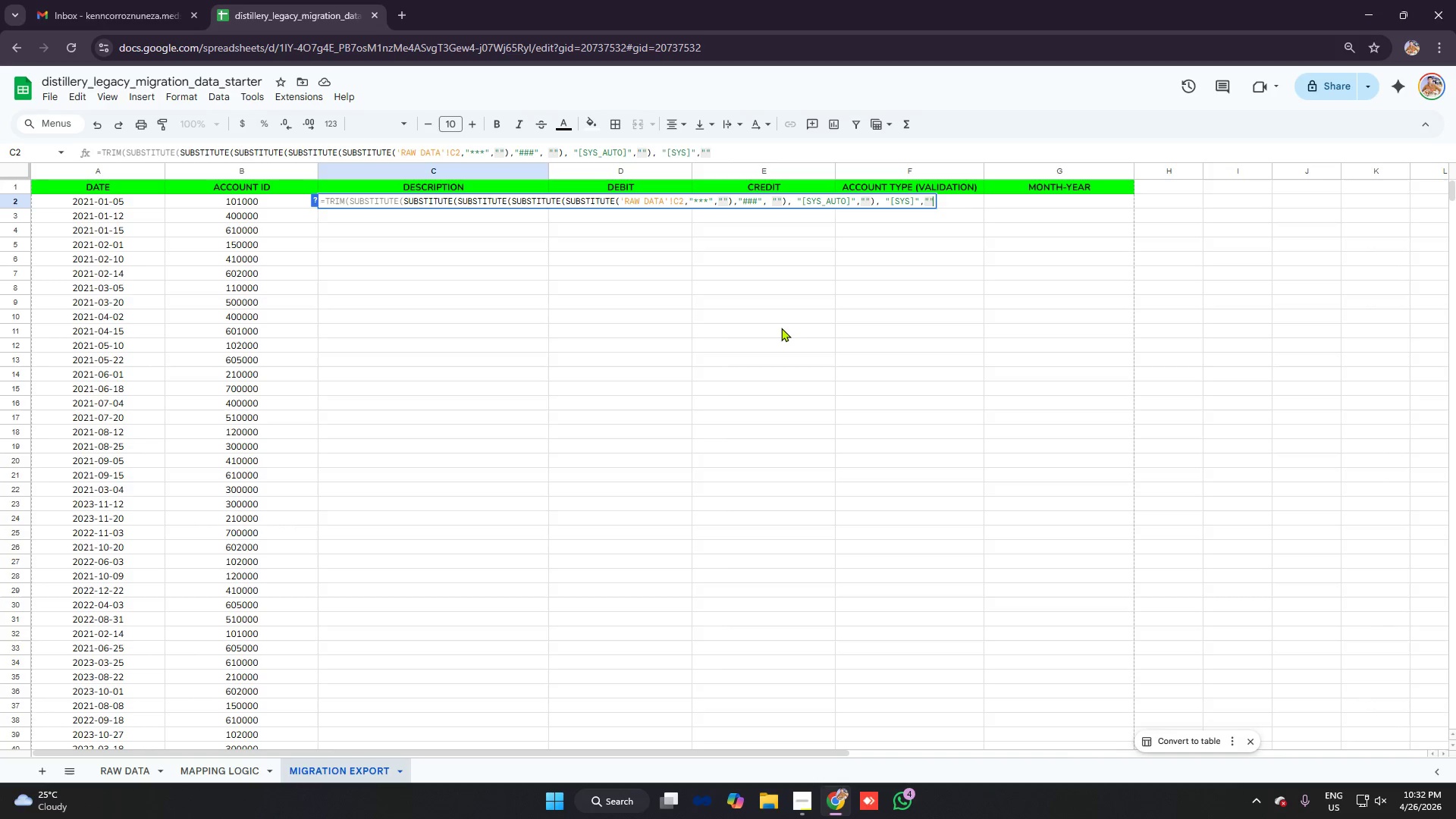 
wait(9.84)
 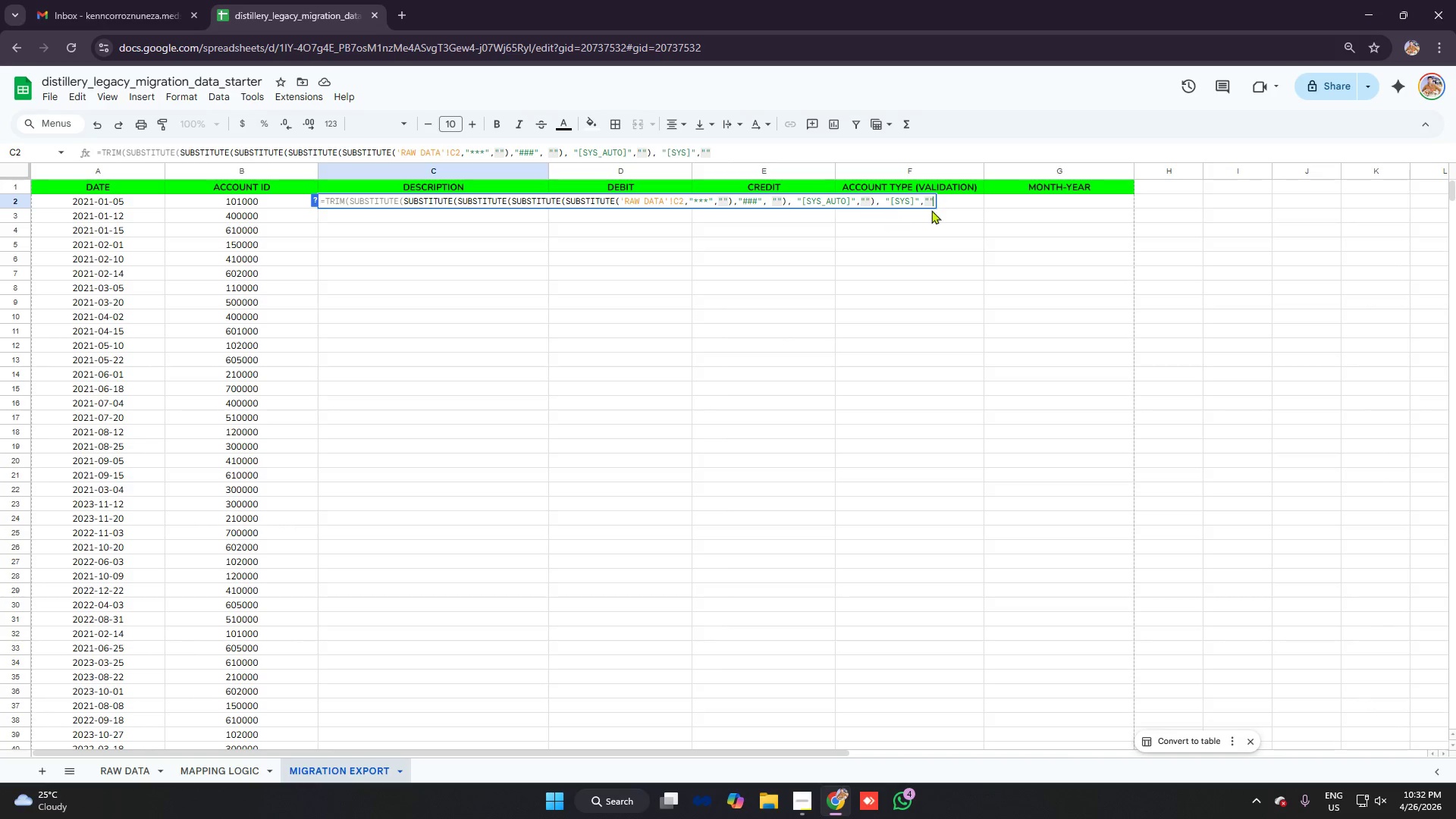 
key(Shift+0)
 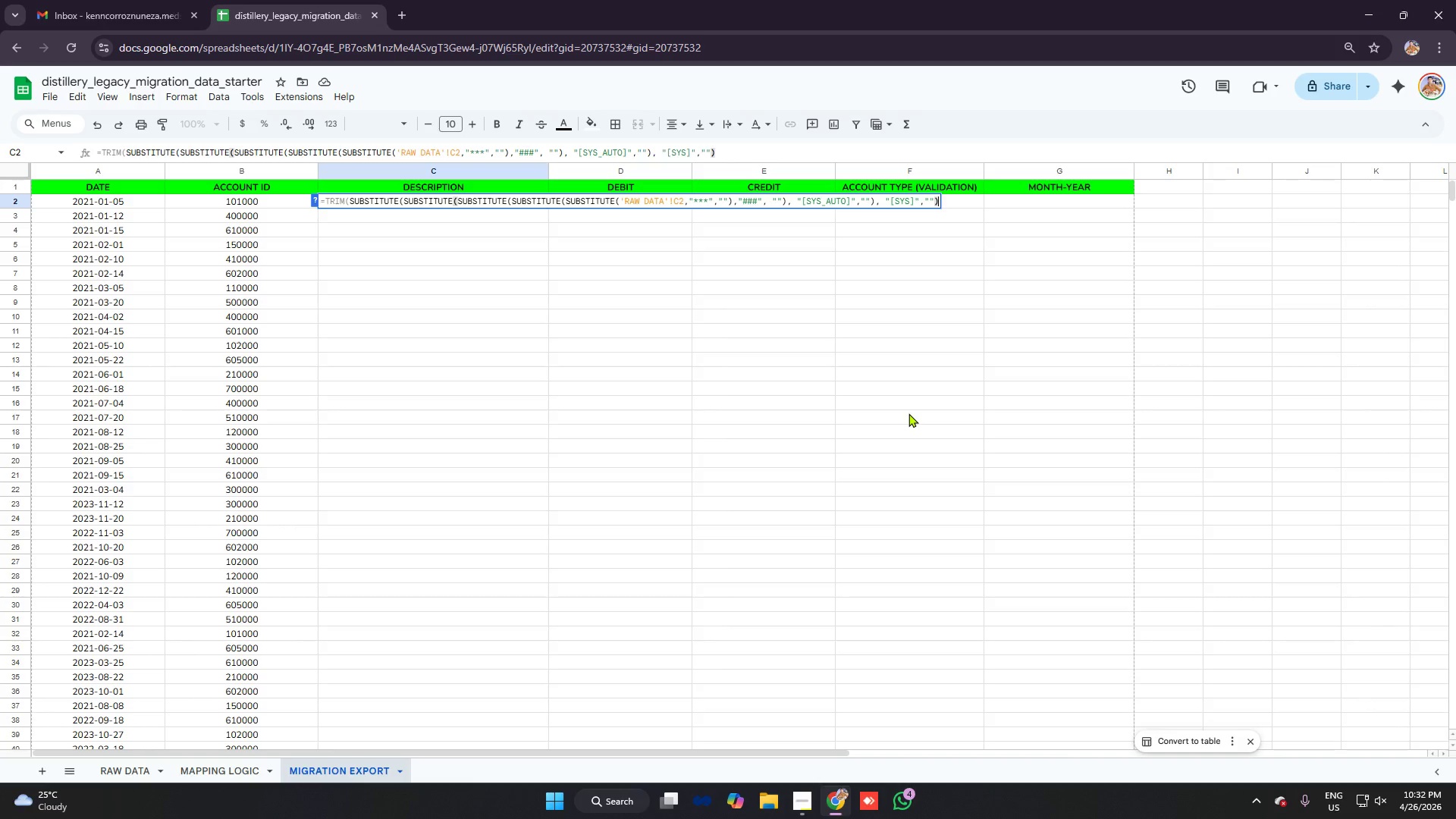 
key(Comma)
 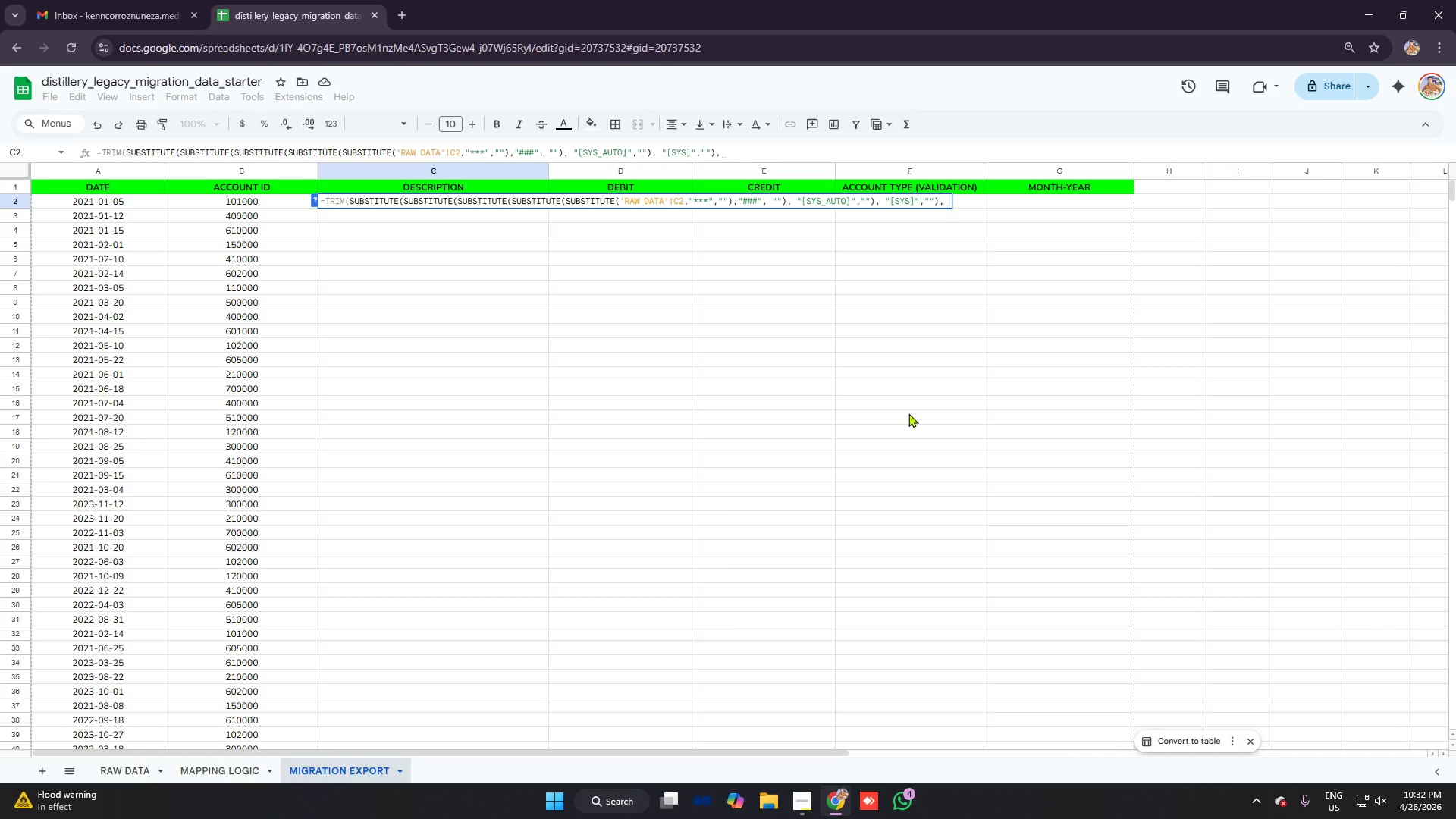 
wait(11.34)
 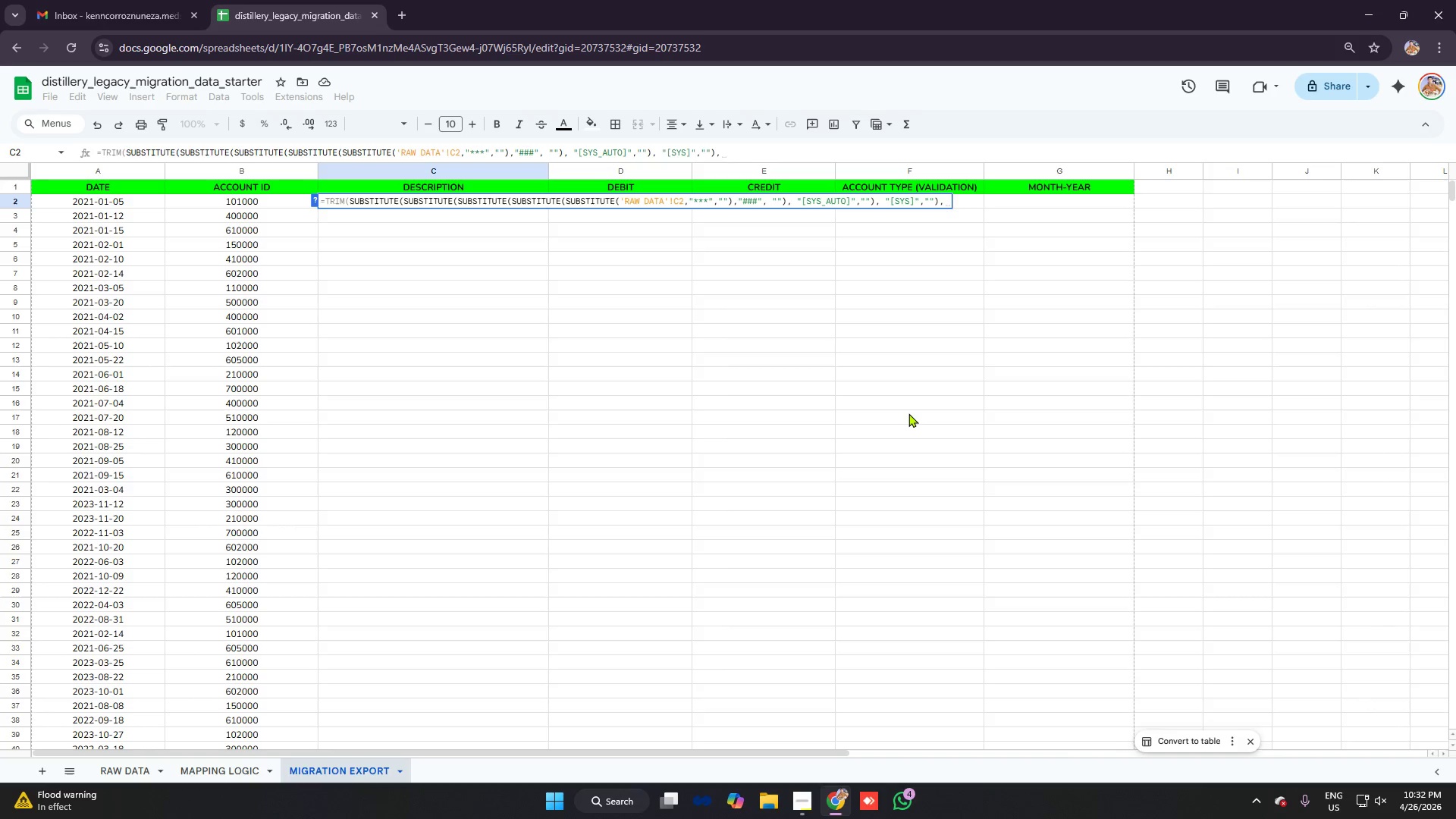 
type("[mig]","")
 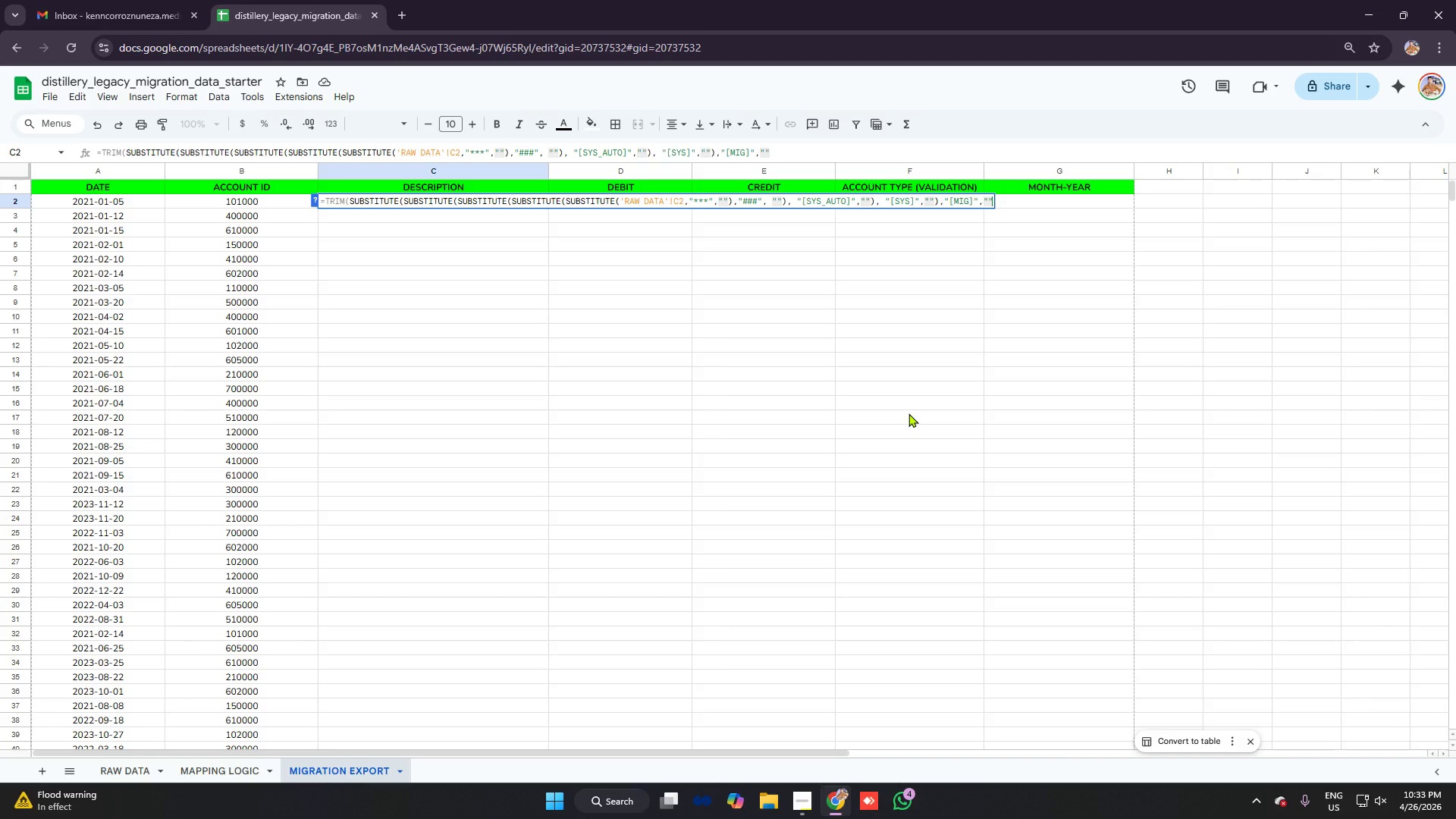 
type()))
 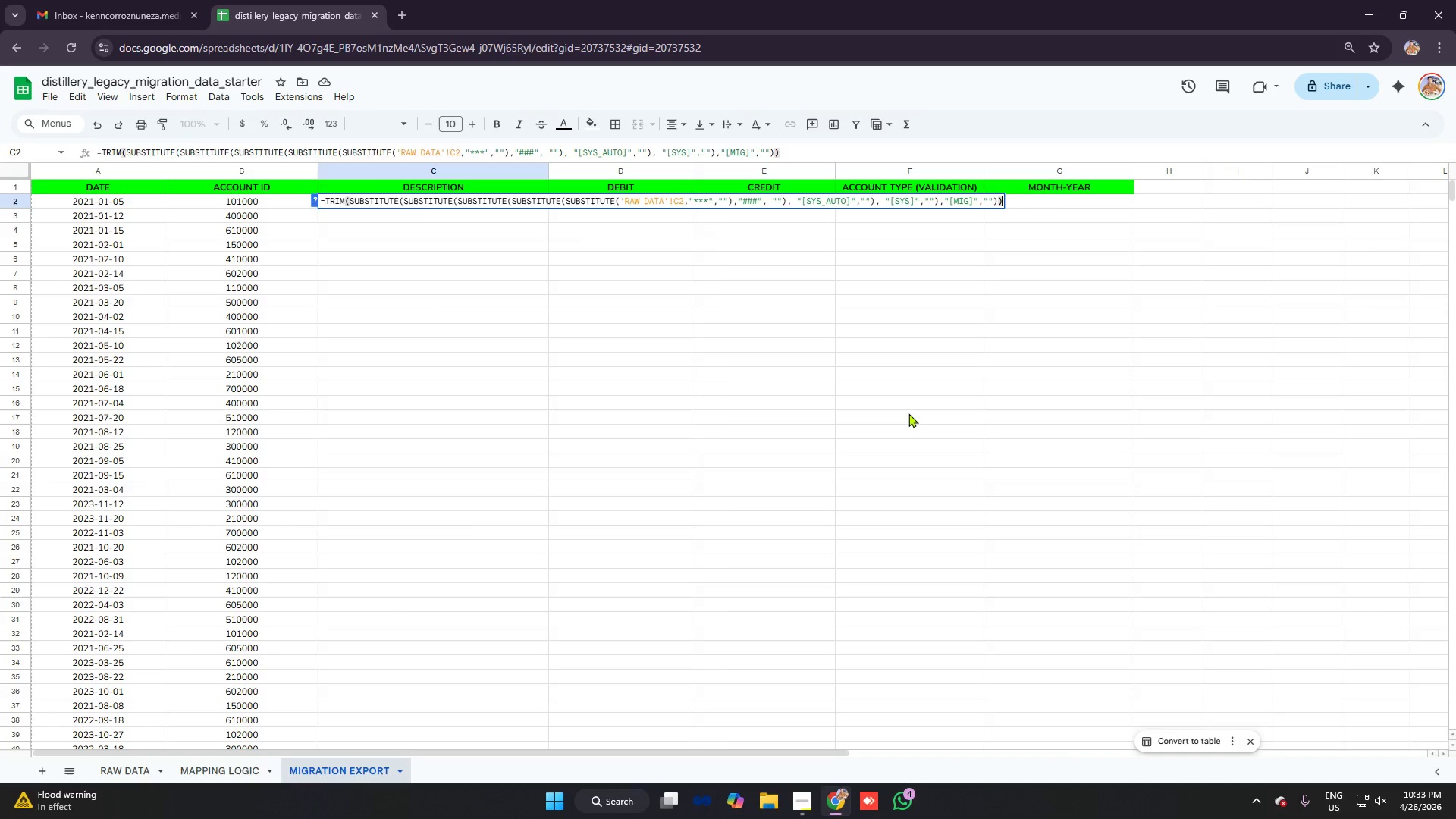 
key(Enter)
 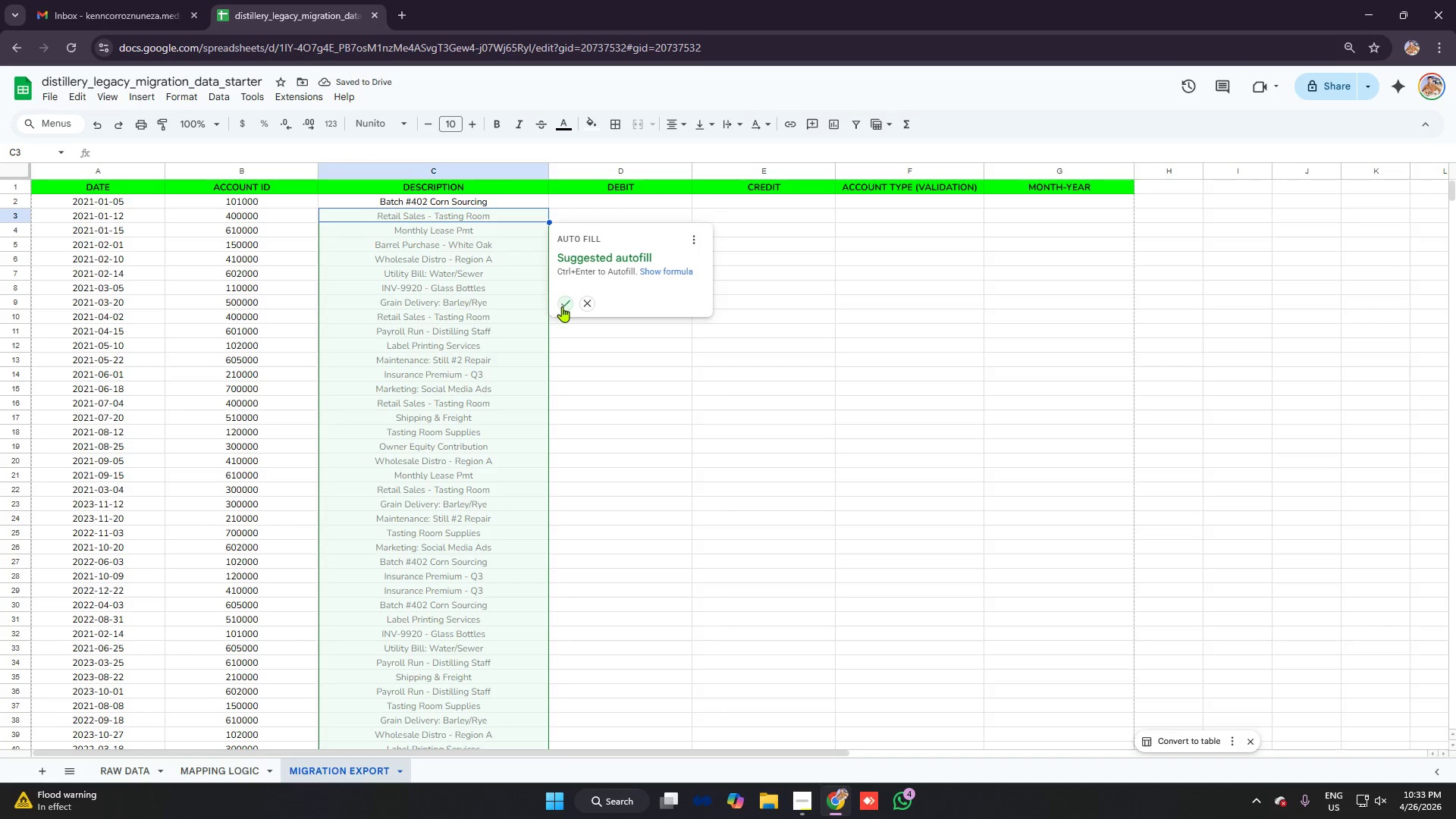 
left_click([566, 306])
 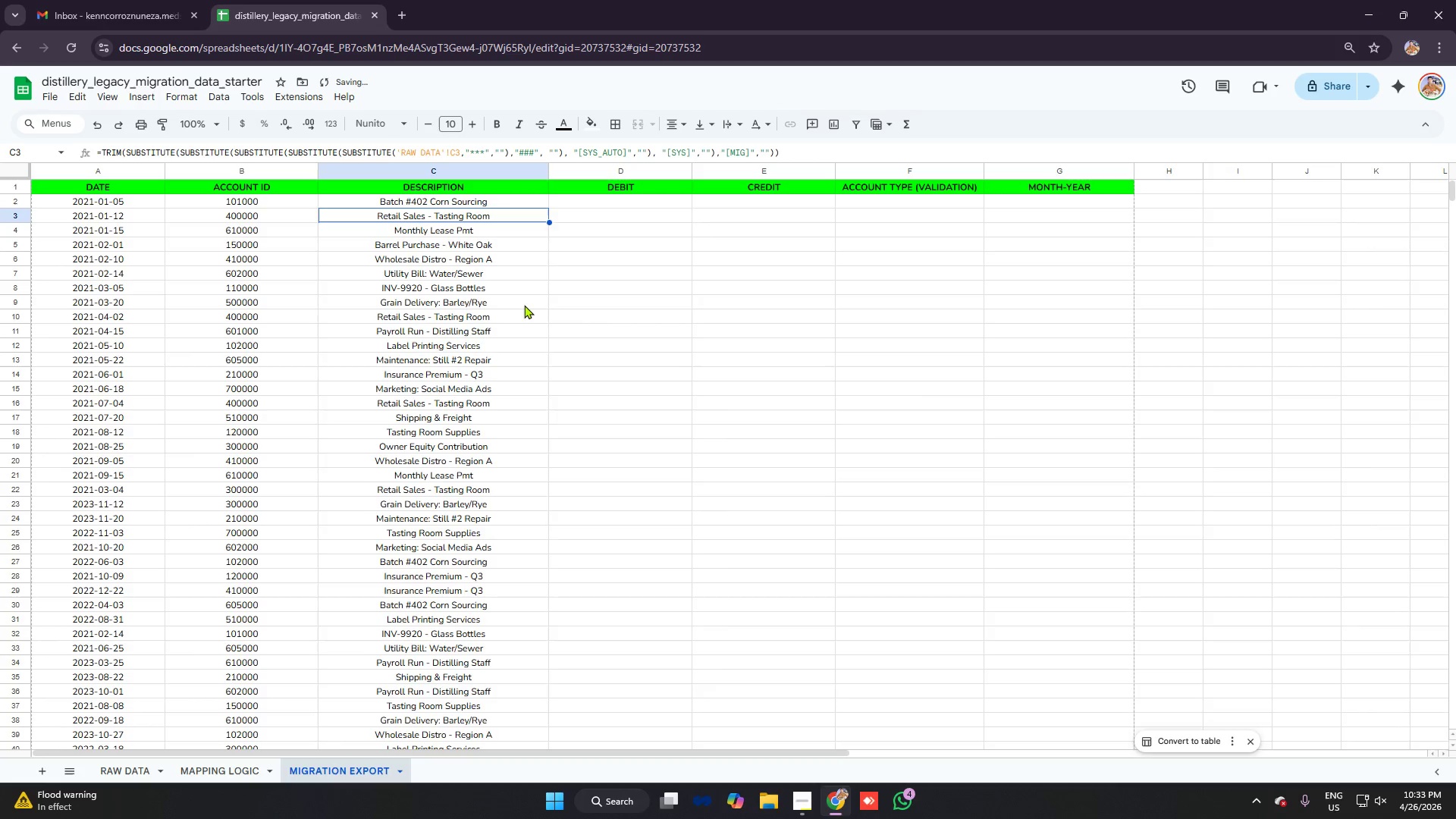 
scroll: coordinate [537, 344], scroll_direction: down, amount: 36.0
 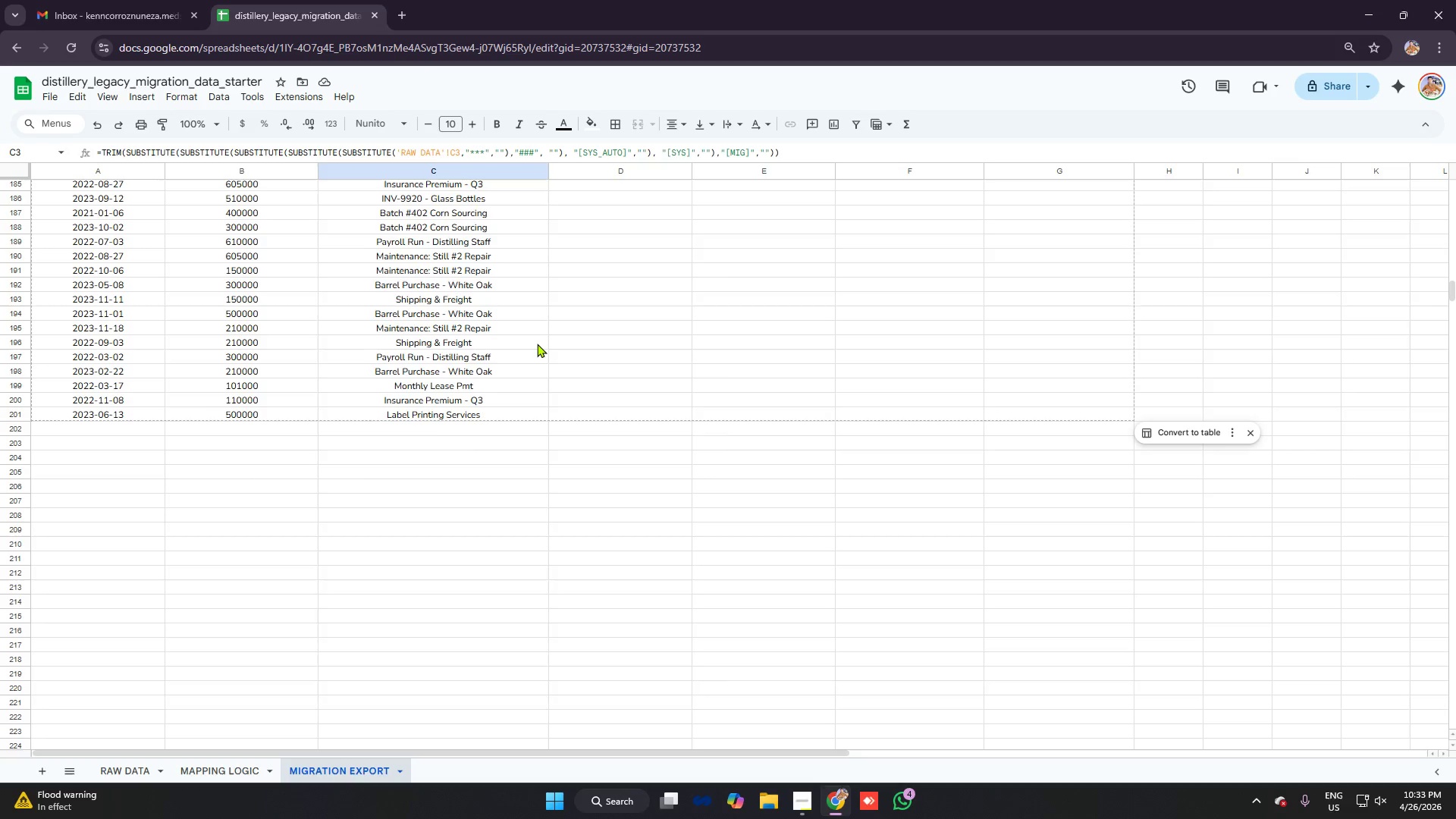 
scroll: coordinate [519, 230], scroll_direction: up, amount: 42.0
 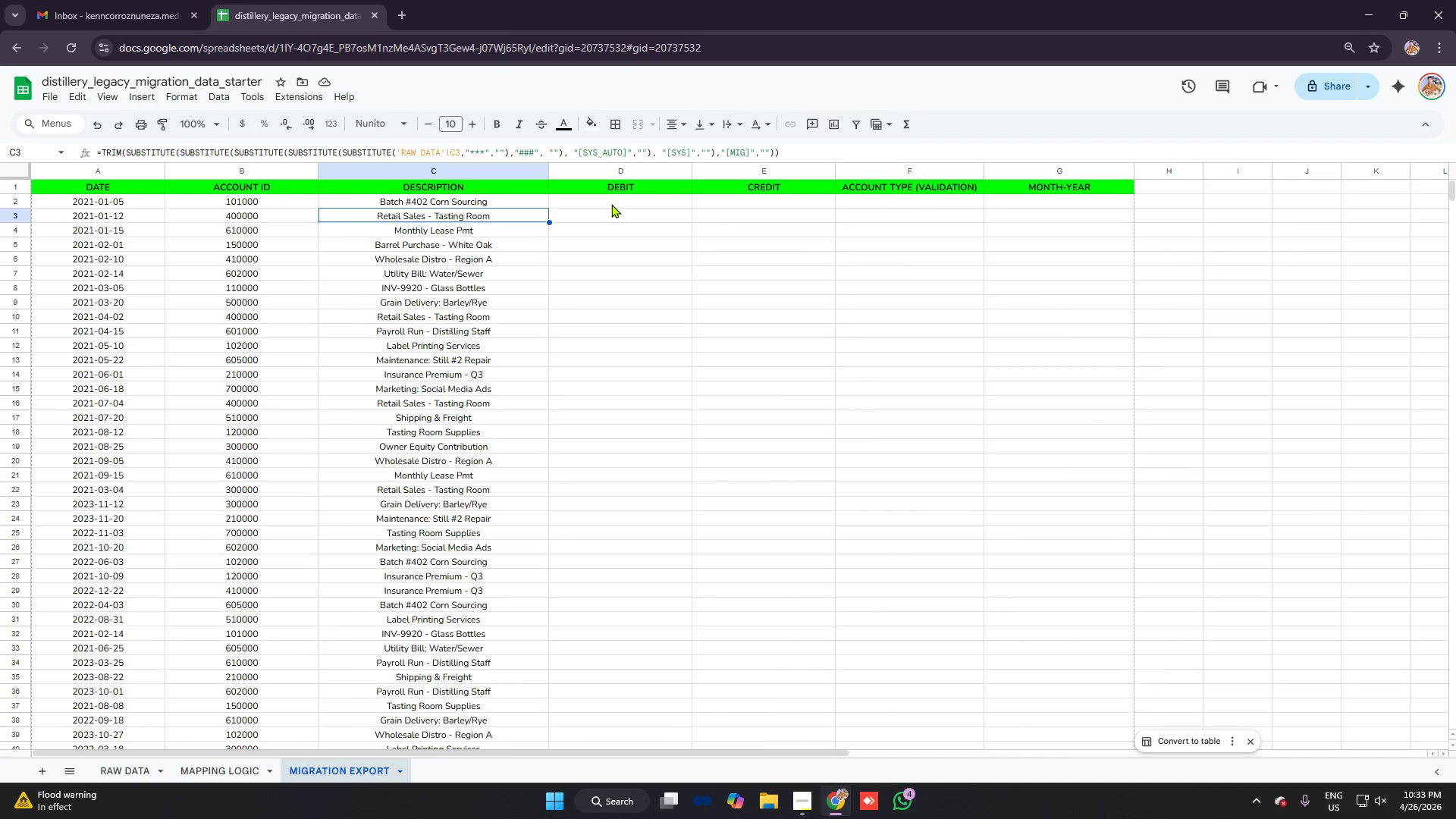 
left_click([612, 204])
 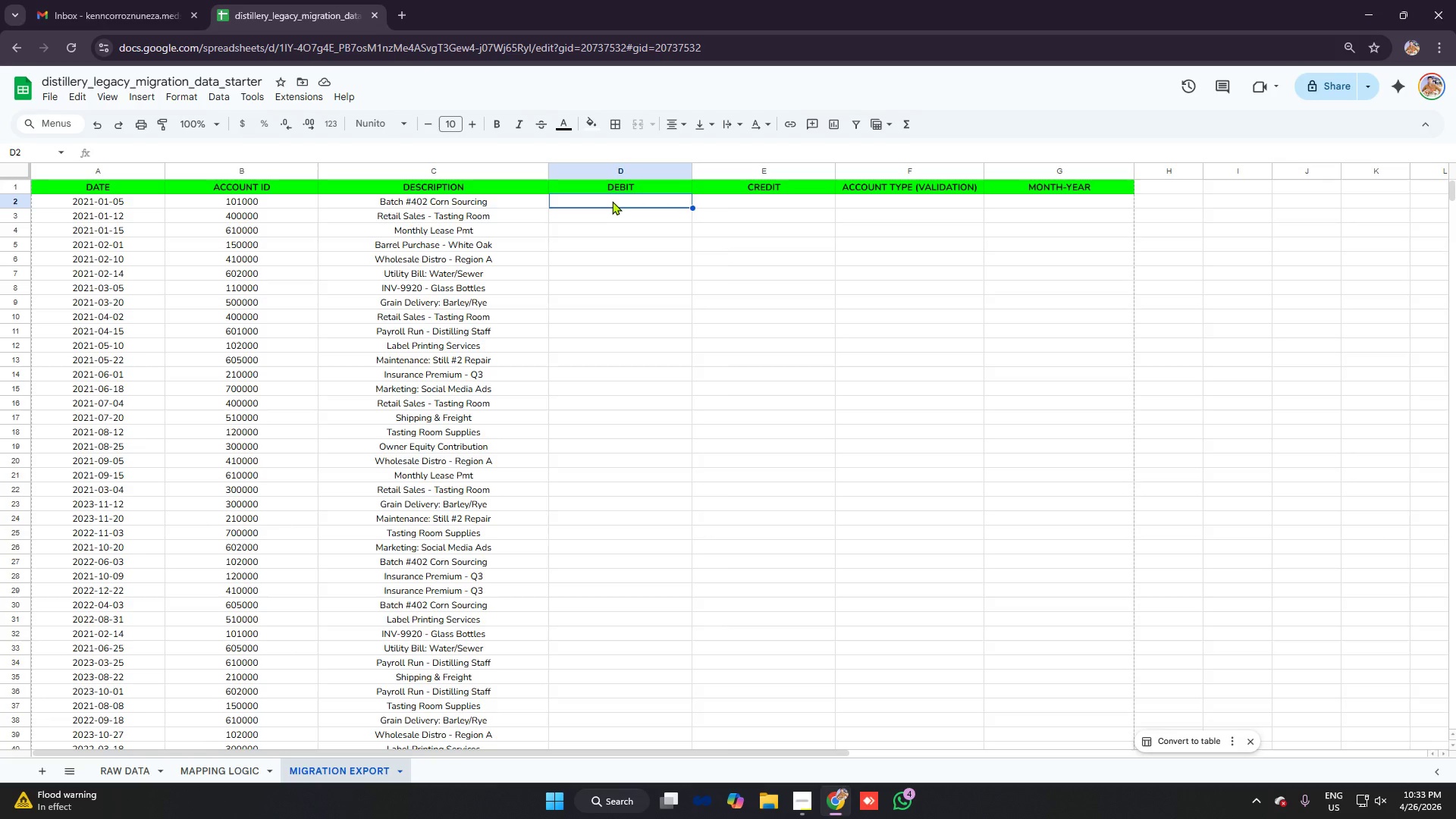 
wait(5.98)
 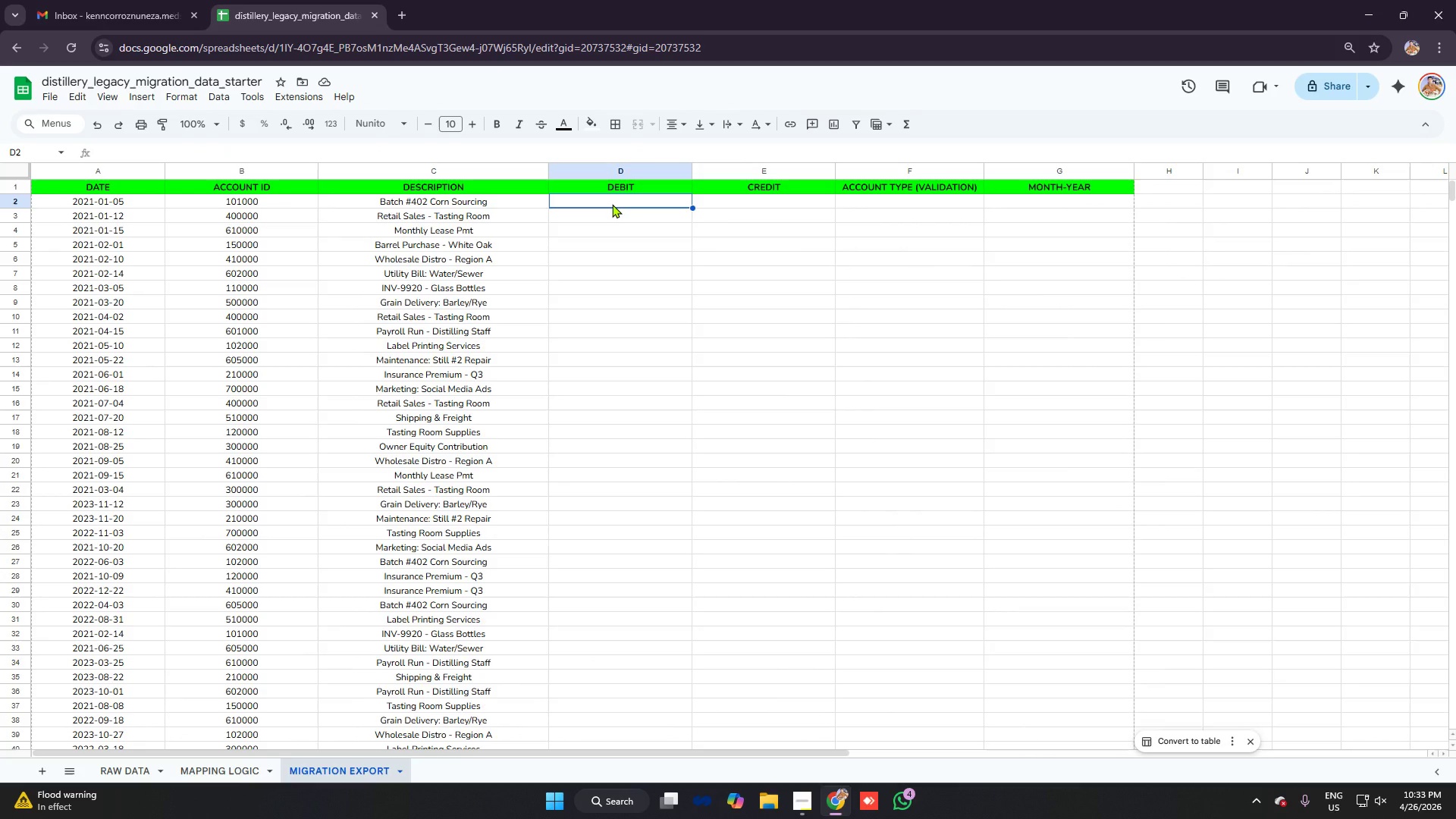 
type(=if)
key(Tab)
type('raw dtaa'!)
 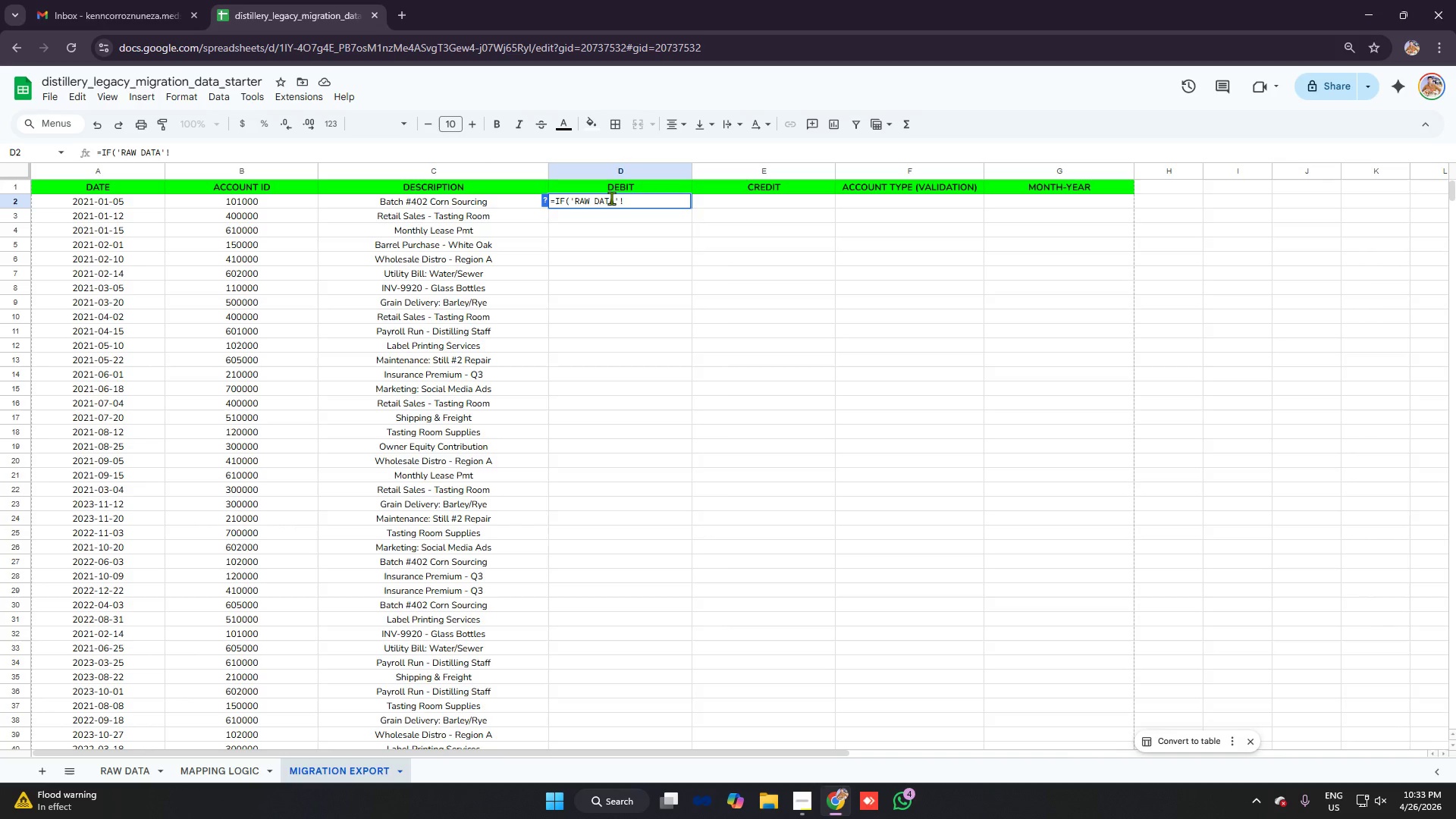 
wait(10.2)
 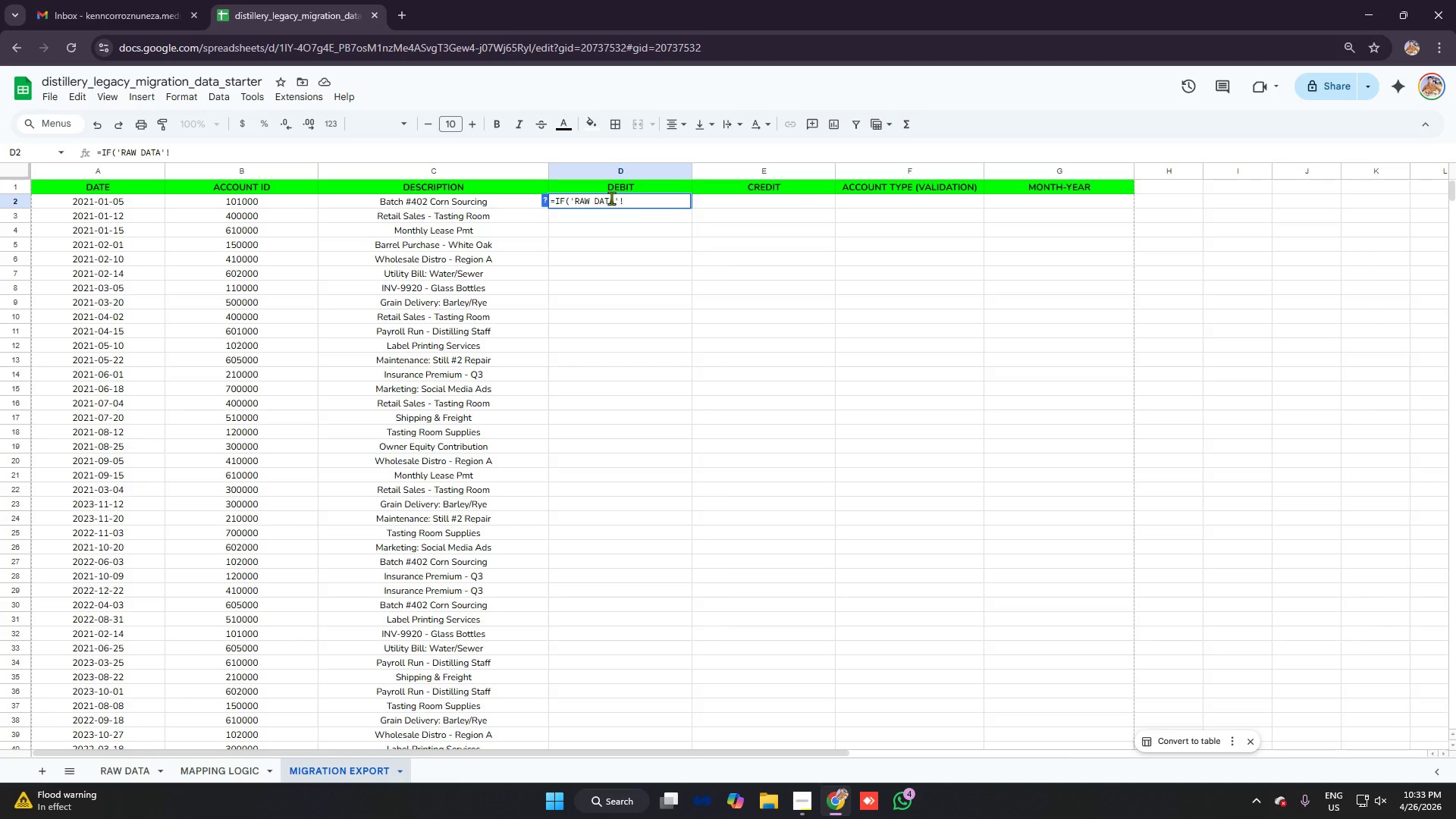 
type(d2<0)
 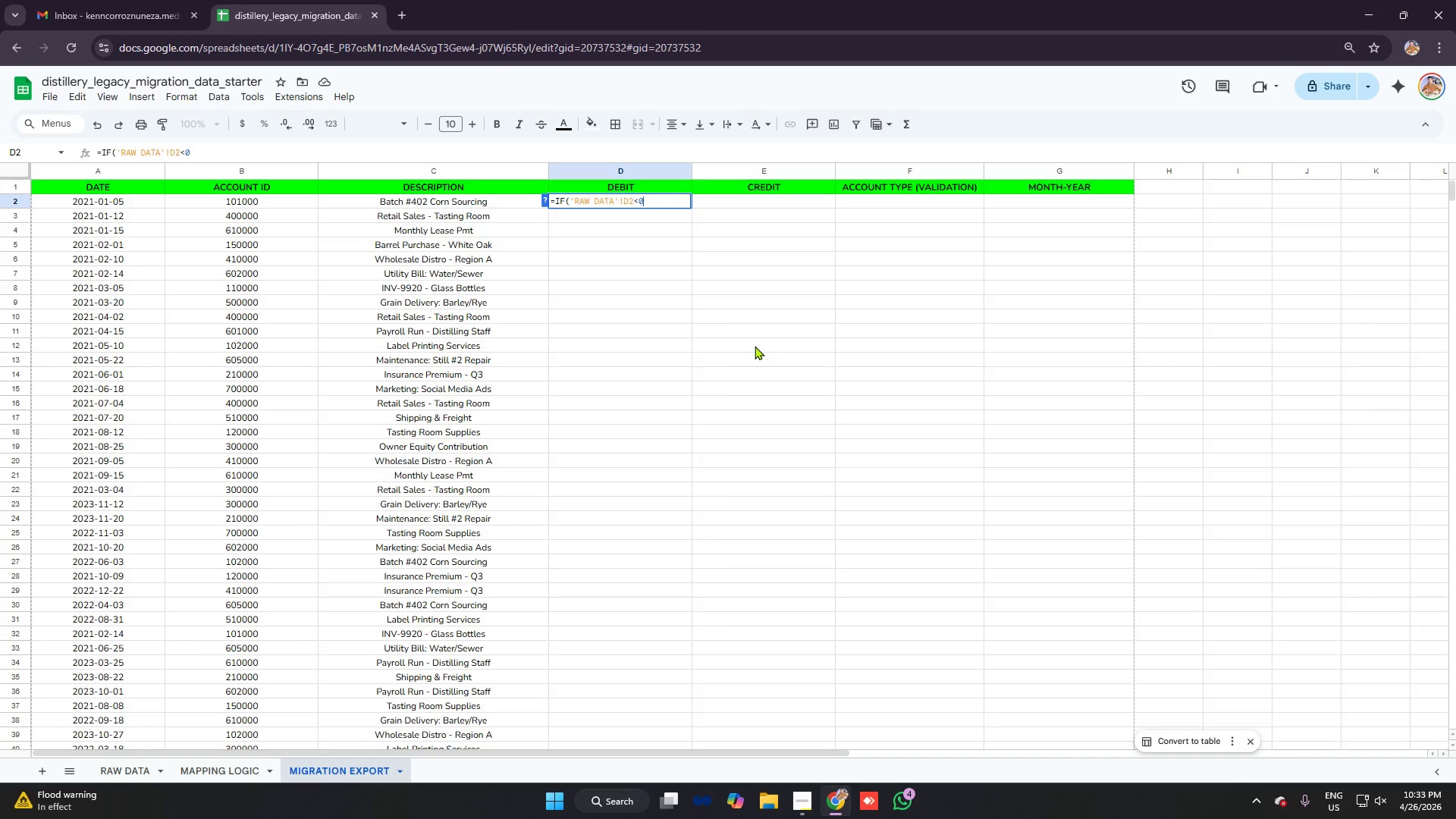 
type(, abs)
key(Tab)
 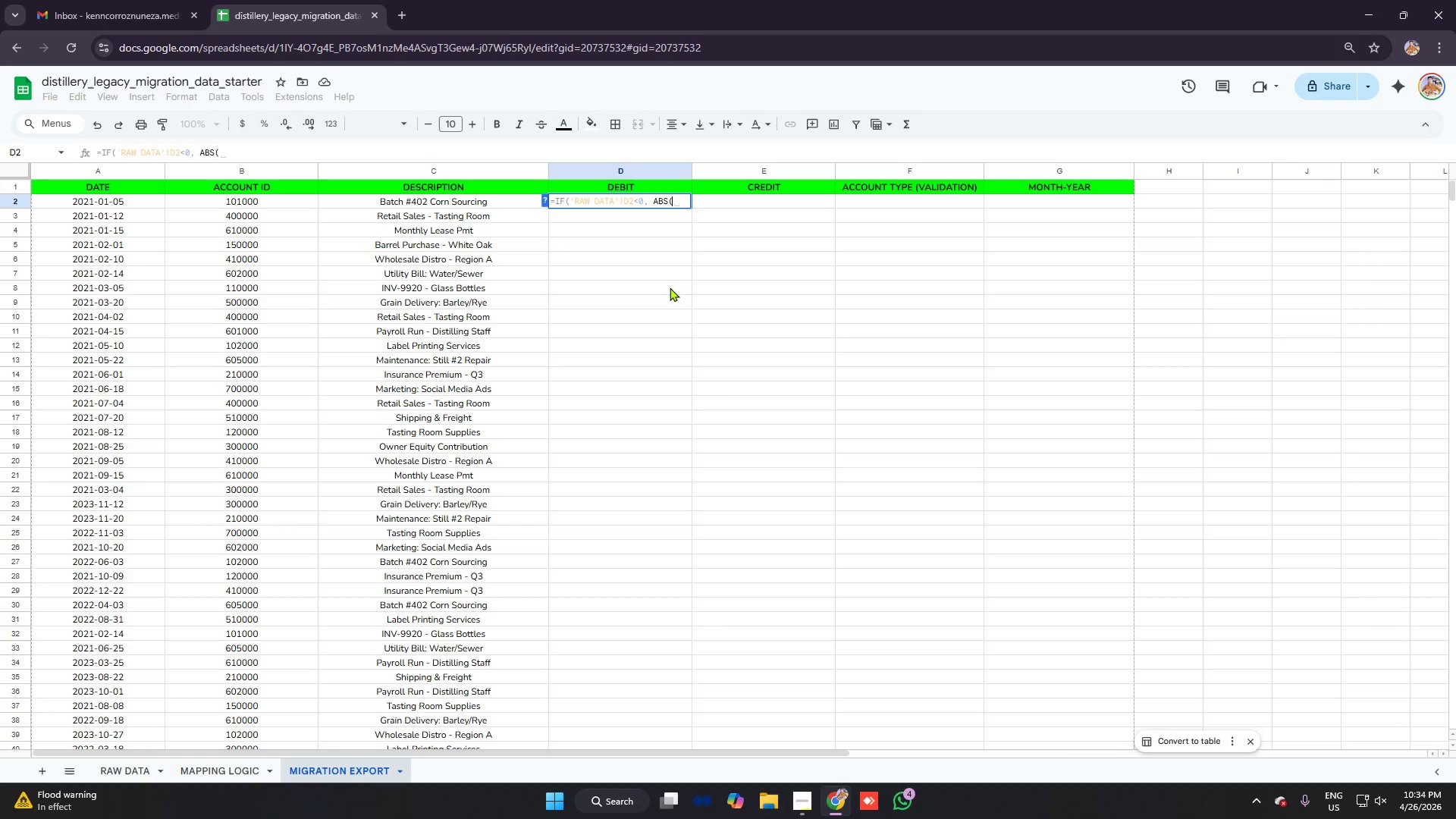 
type('raw data'!d2),0)
 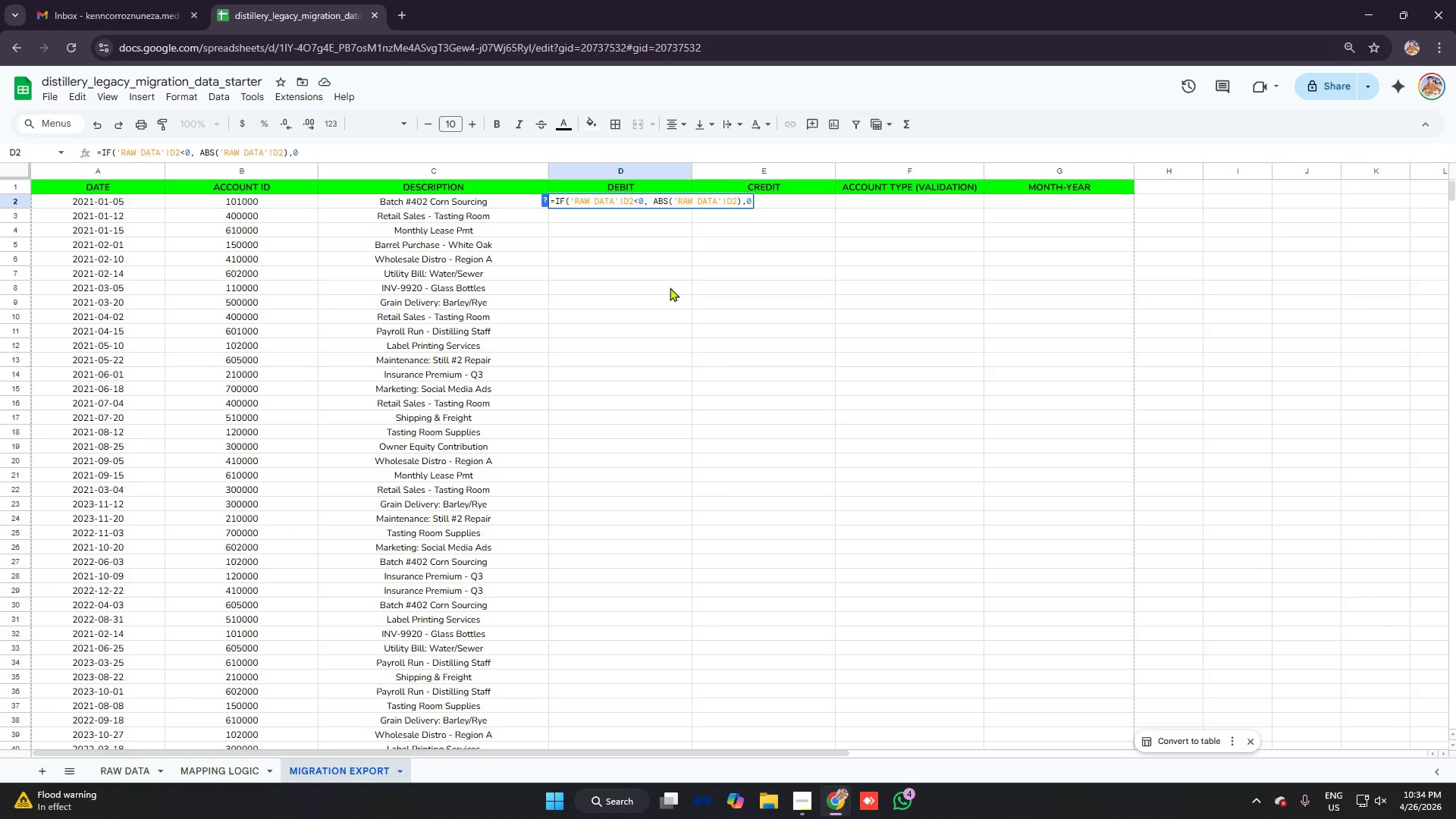 
key(Enter)
 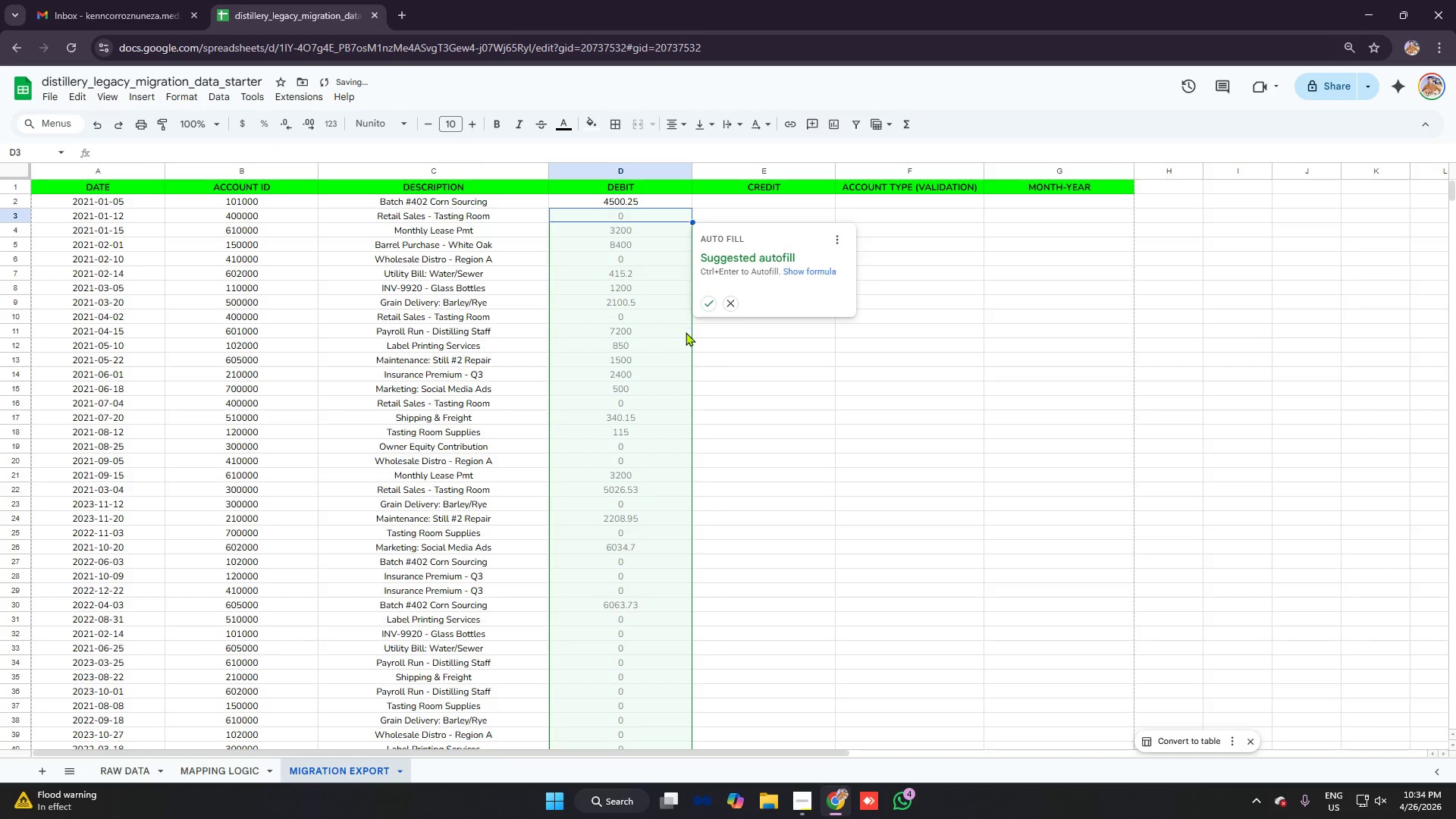 
left_click([709, 304])
 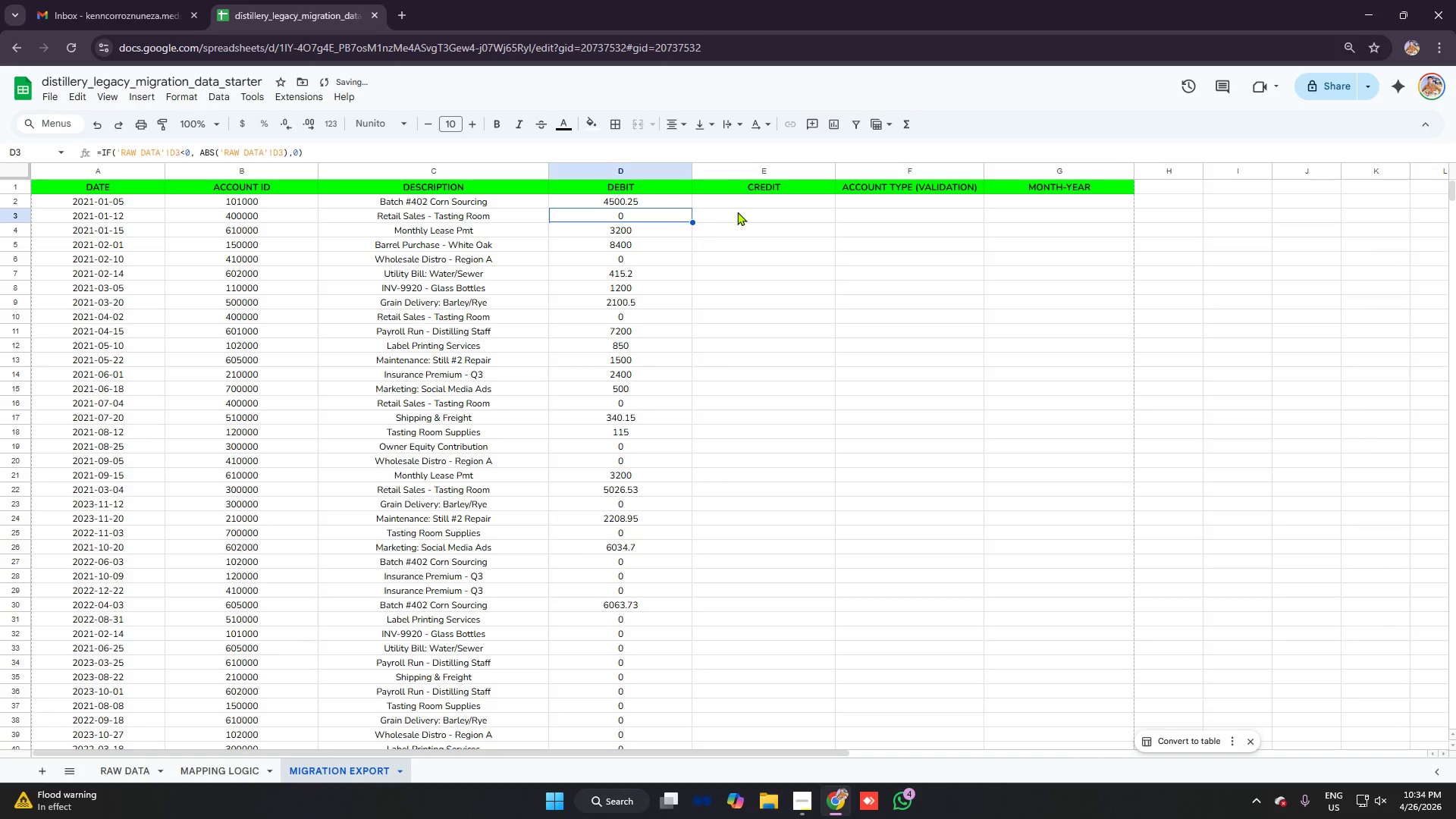 
left_click([744, 198])
 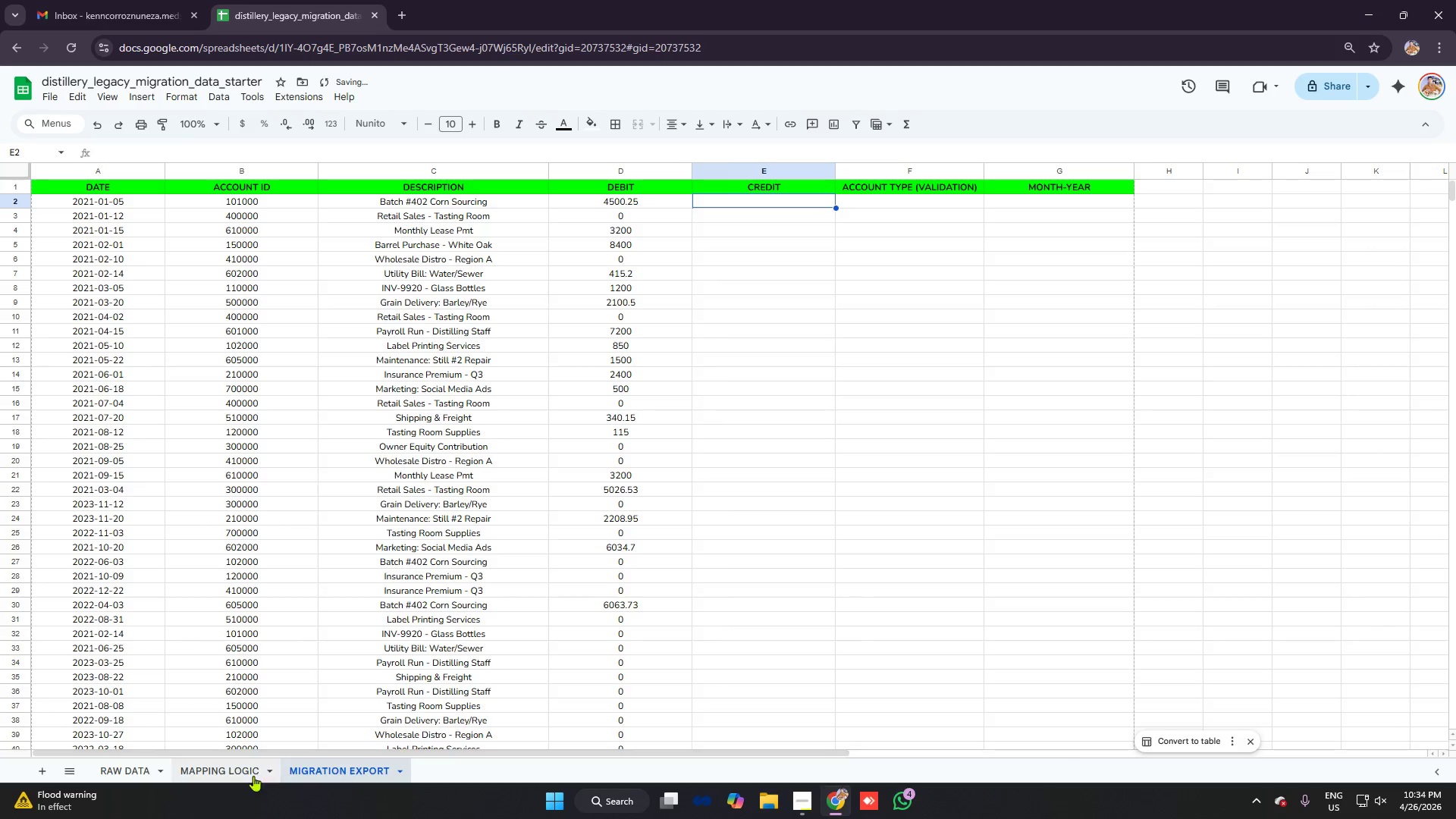 
left_click([221, 772])
 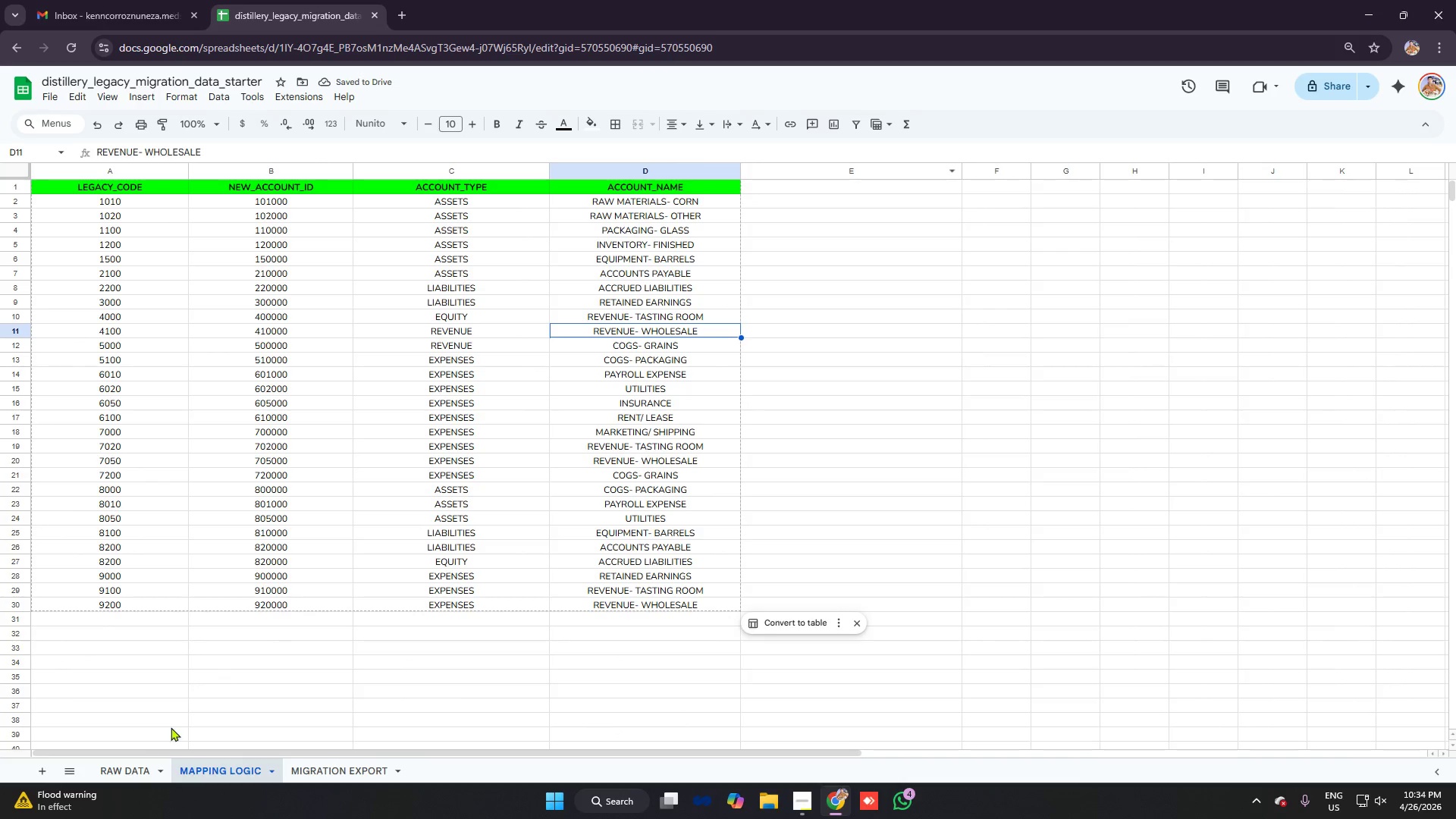 
left_click([124, 767])
 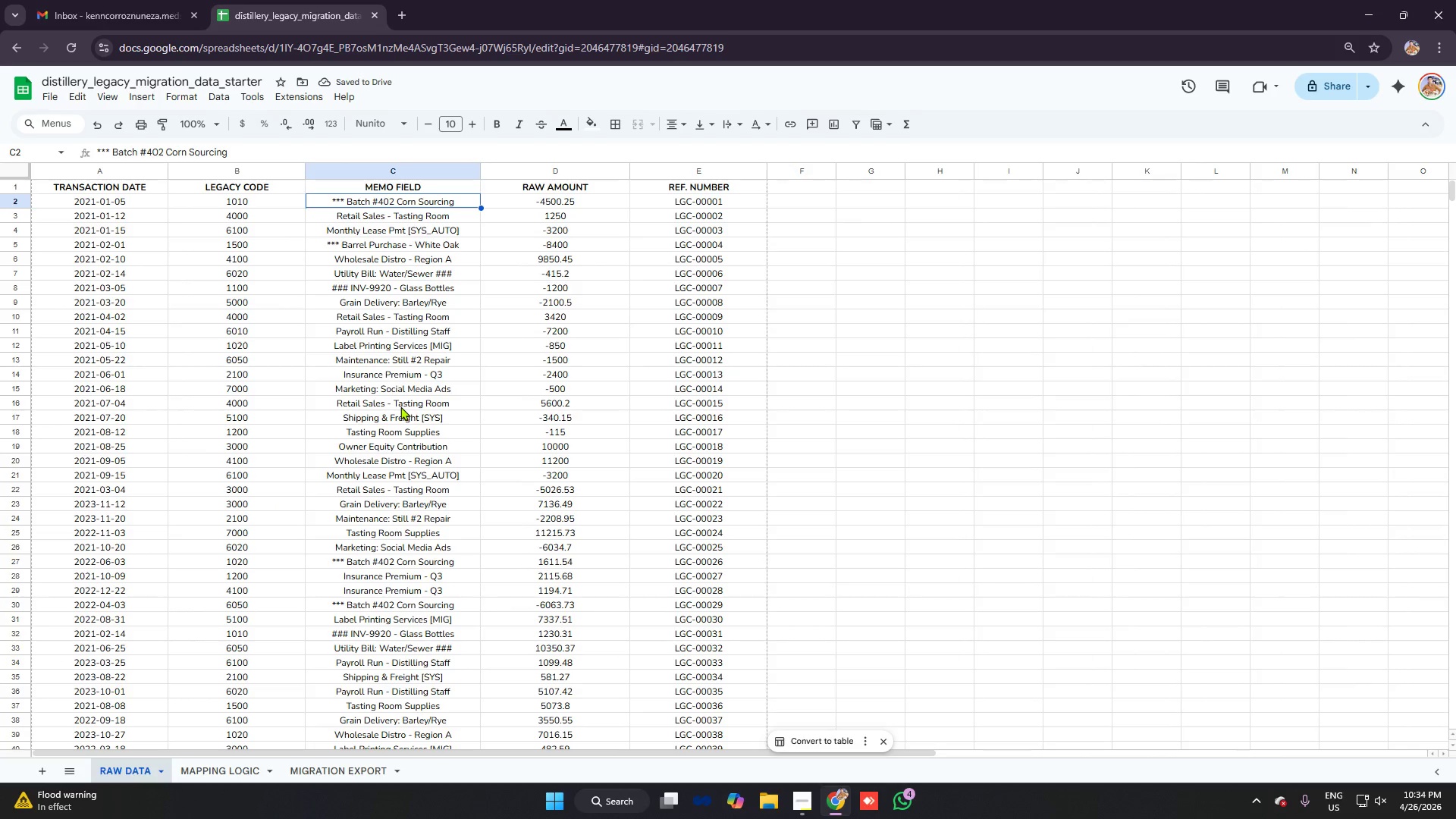 
scroll: coordinate [396, 403], scroll_direction: none, amount: 0.0
 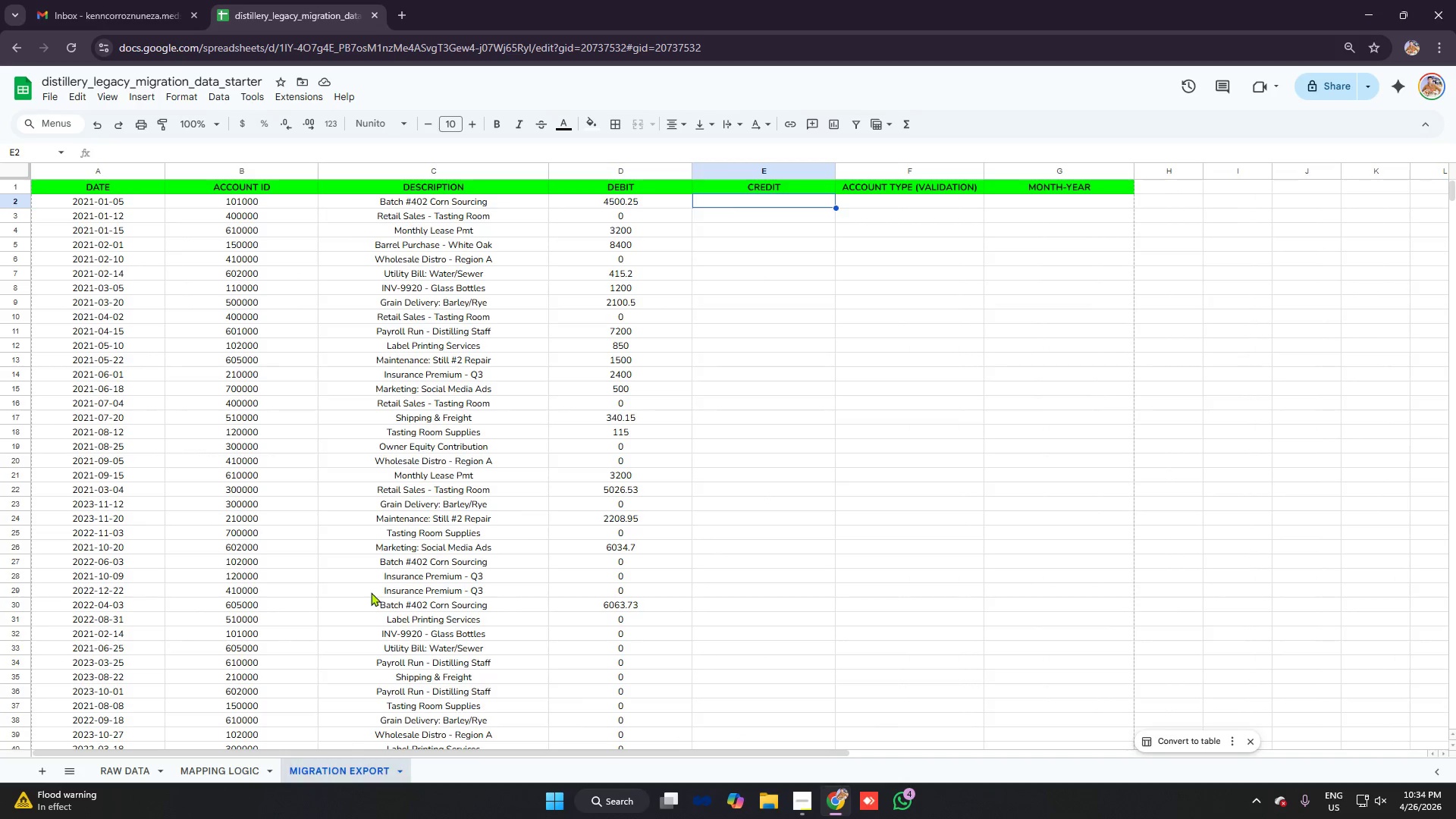 
left_click([723, 276])
 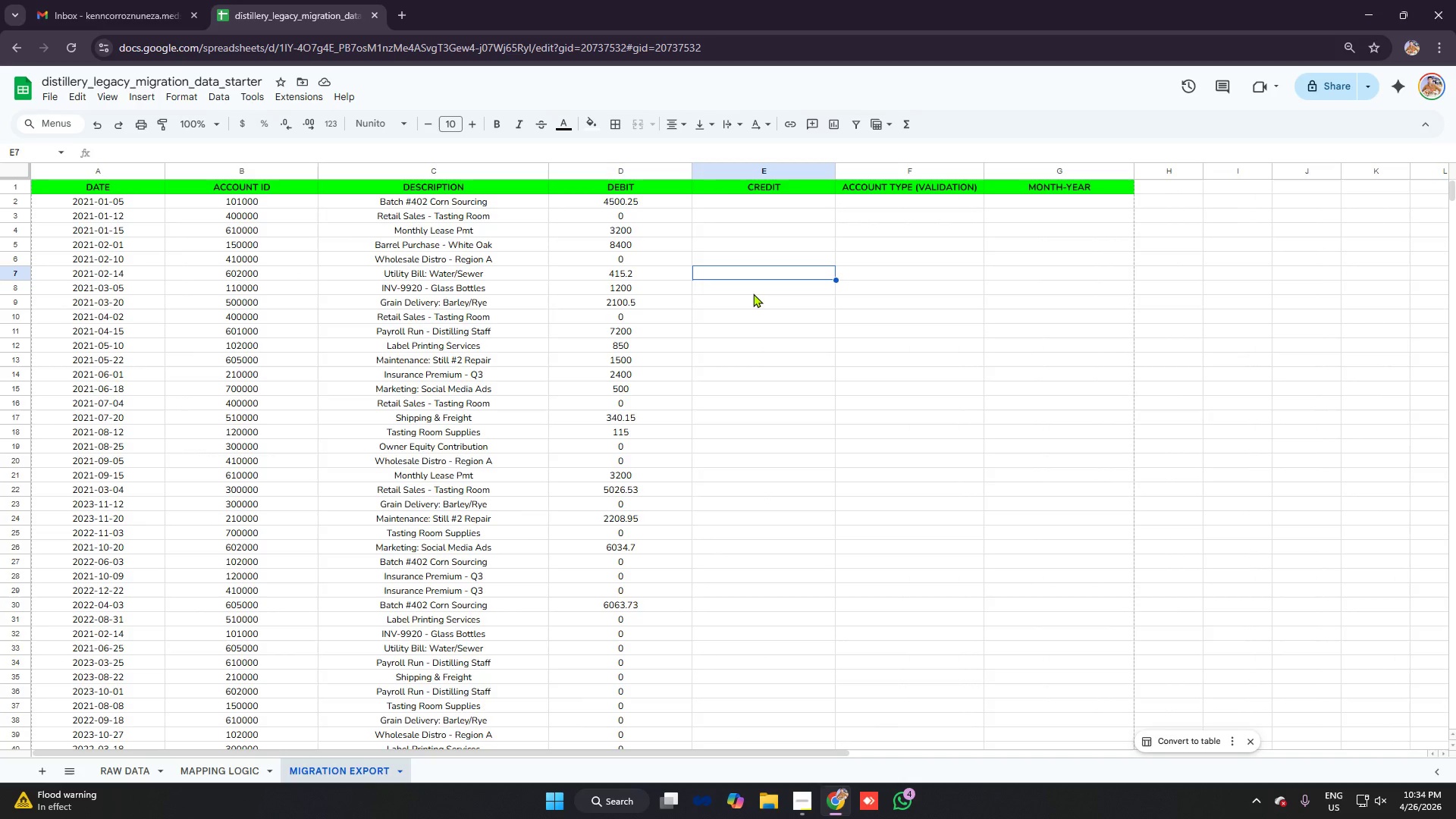 
key(Alt+AltLeft)
 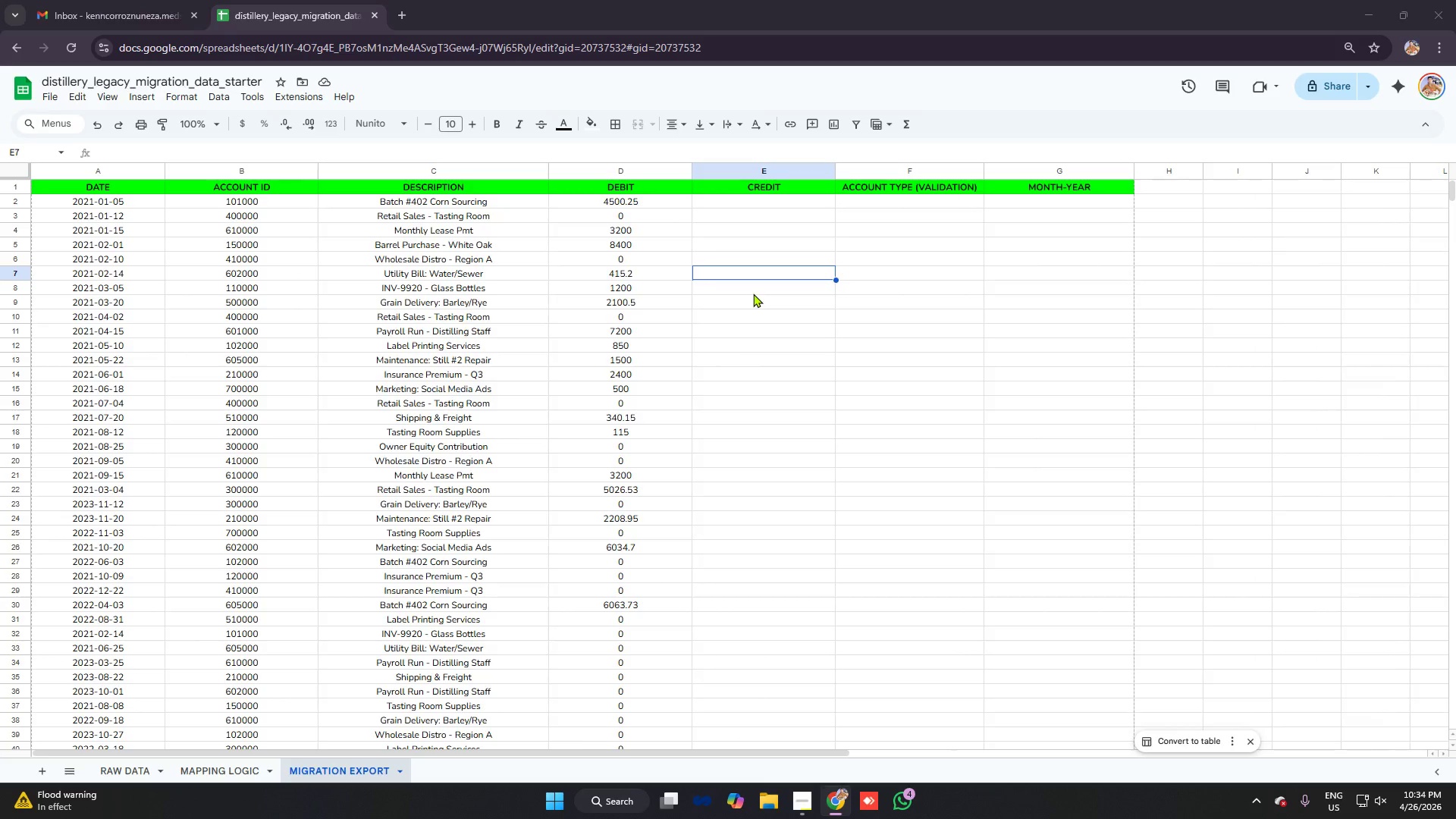 
key(Alt+Tab)